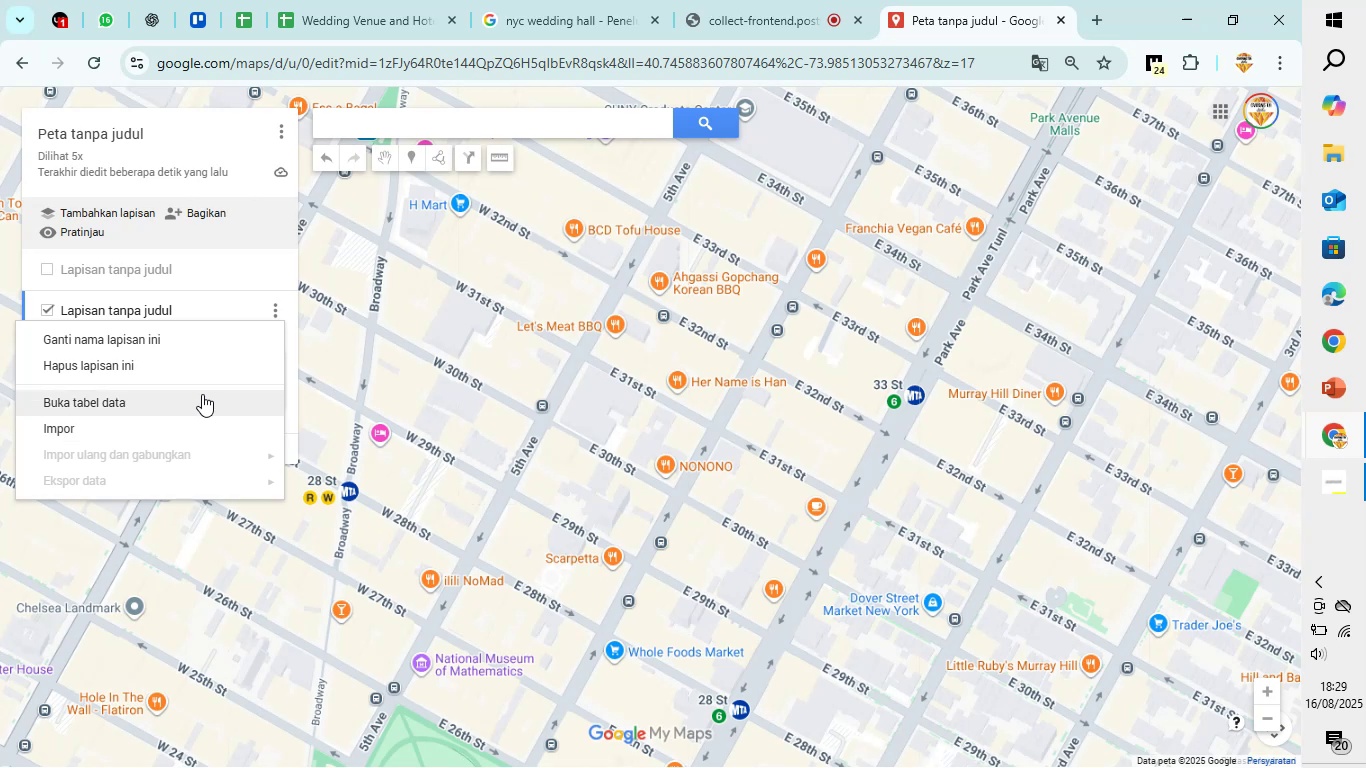 
left_click([202, 358])
 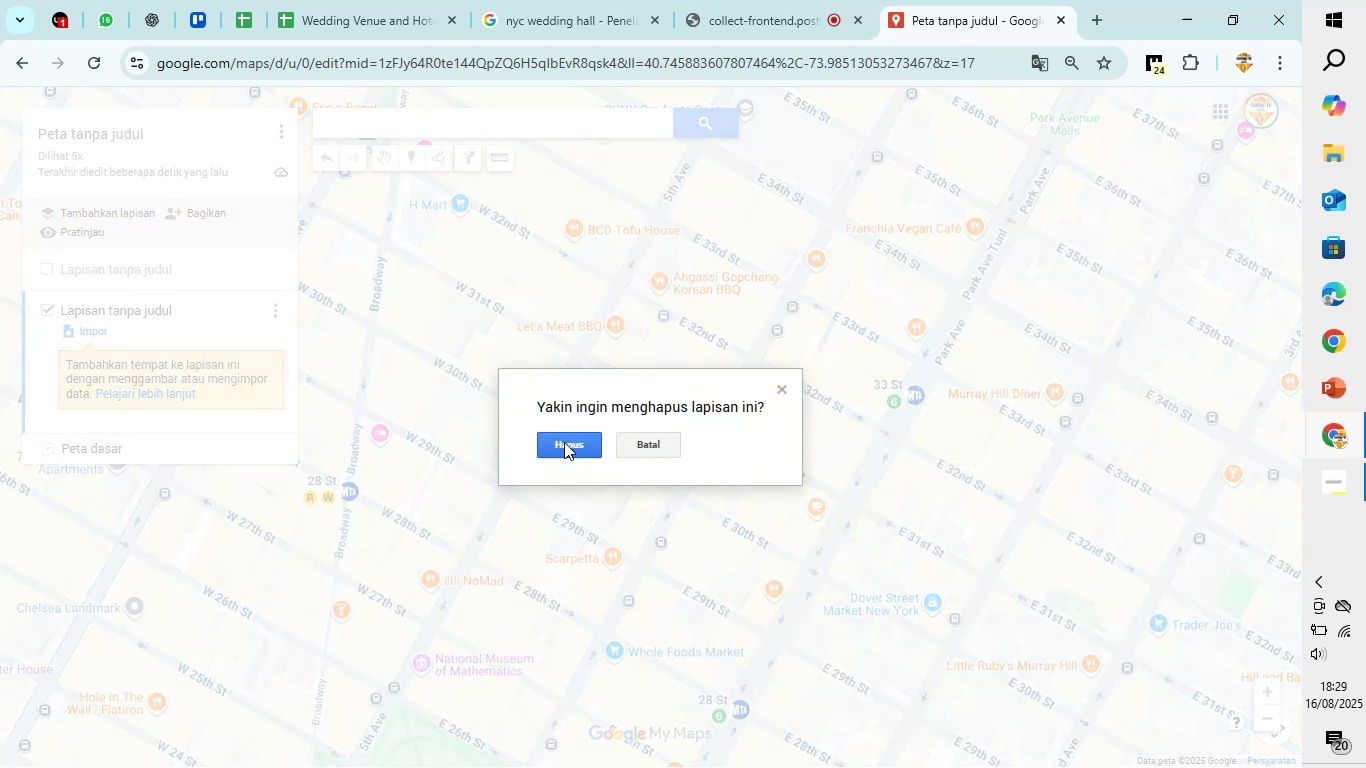 
left_click([564, 442])
 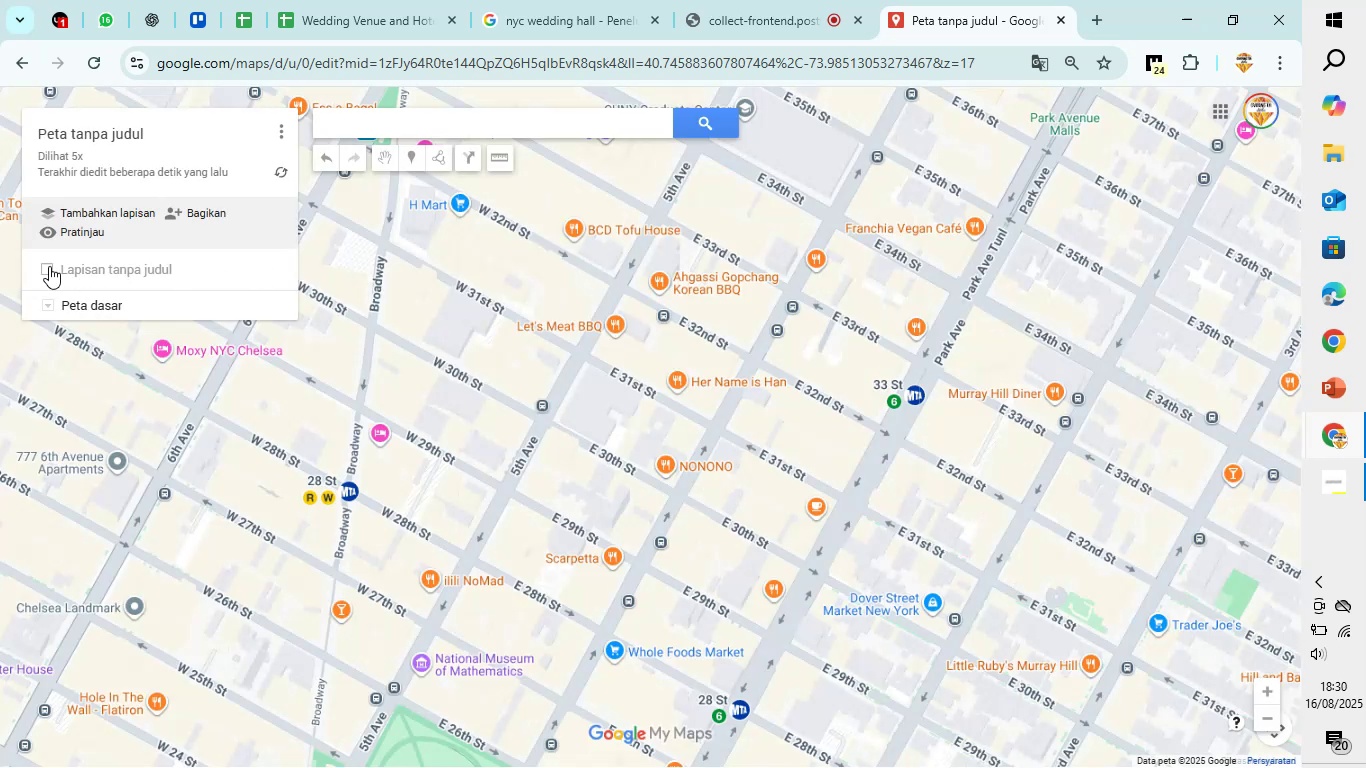 
left_click([49, 266])
 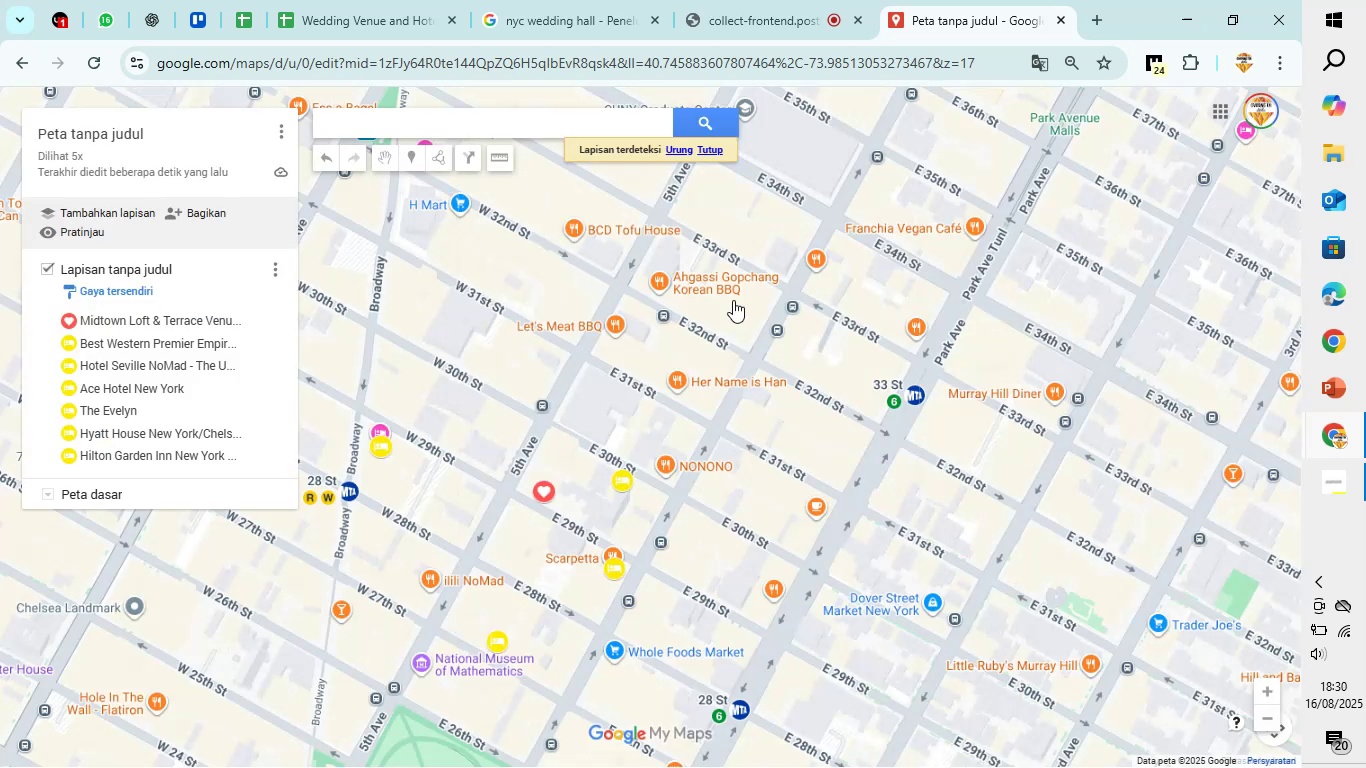 
left_click([612, 127])
 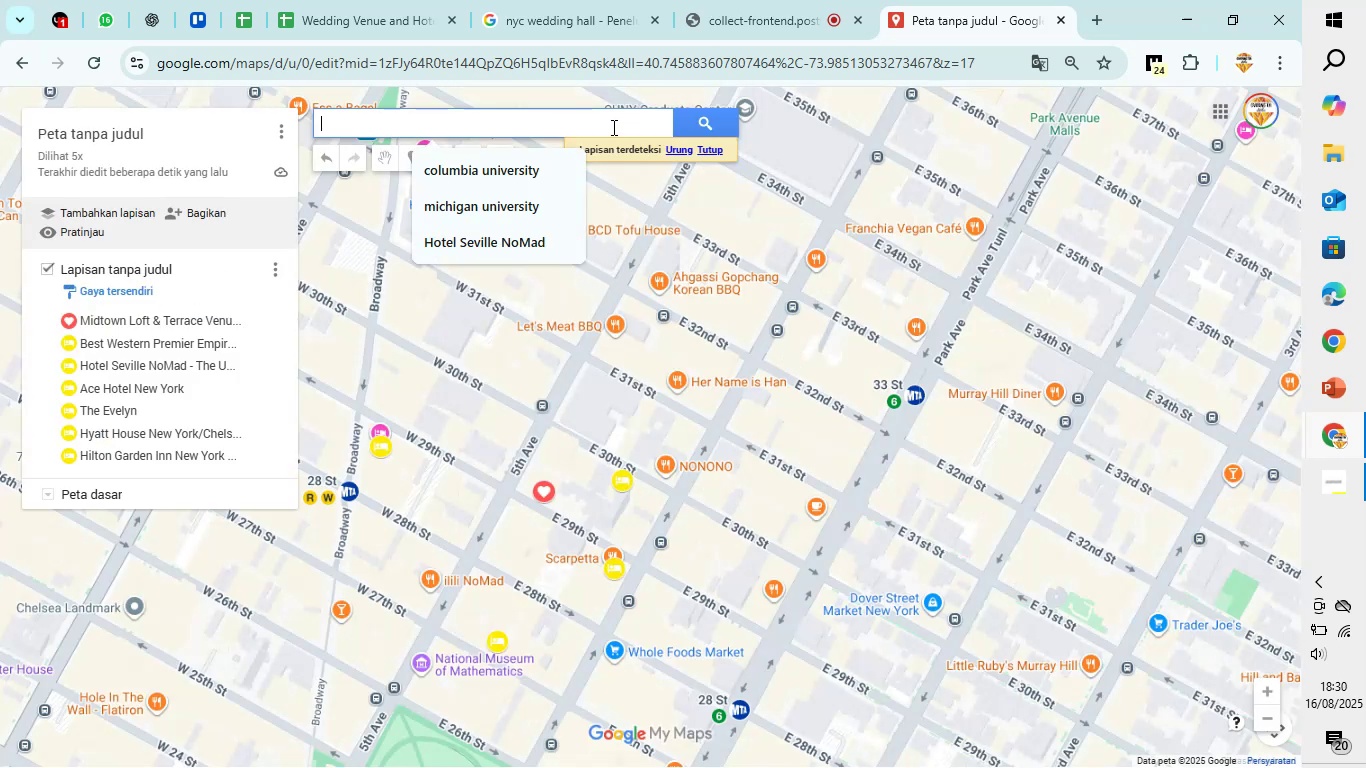 
key(Control+V)
 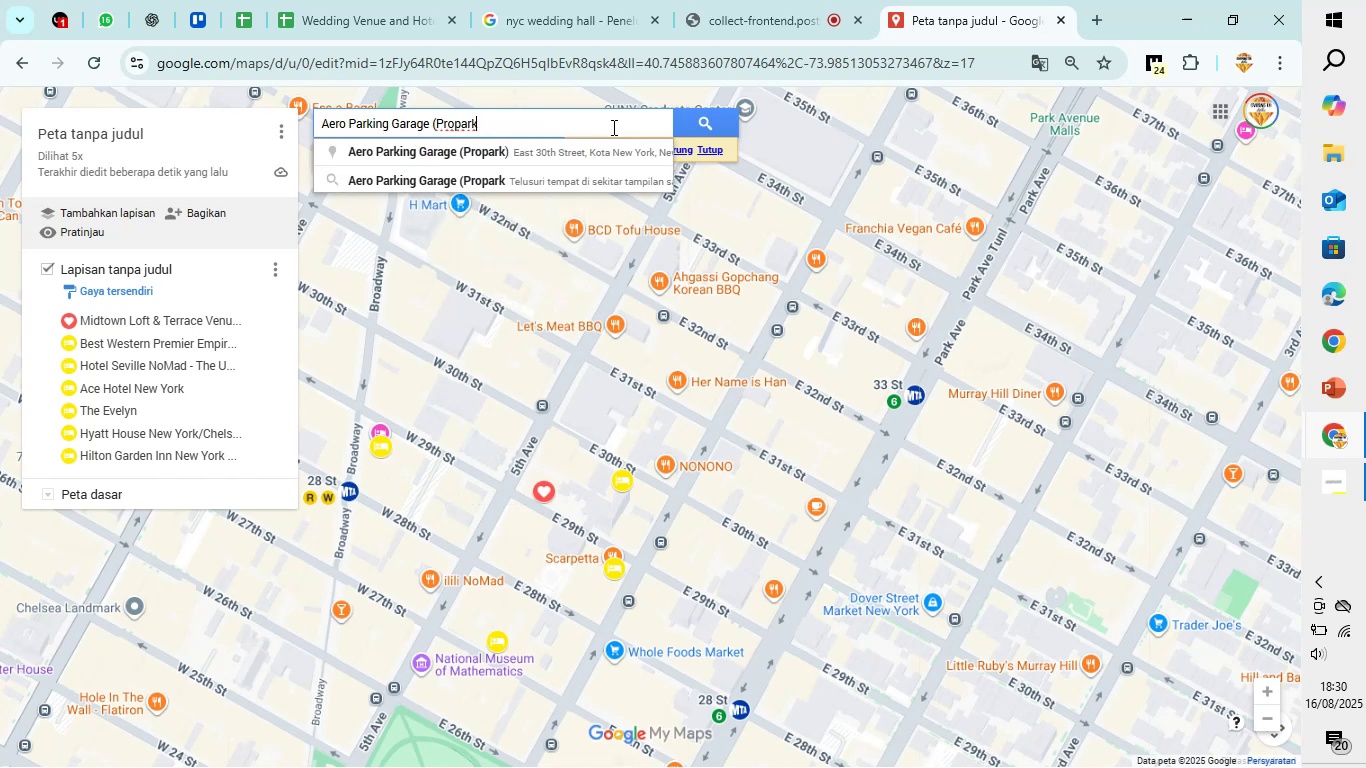 
key(Enter)
 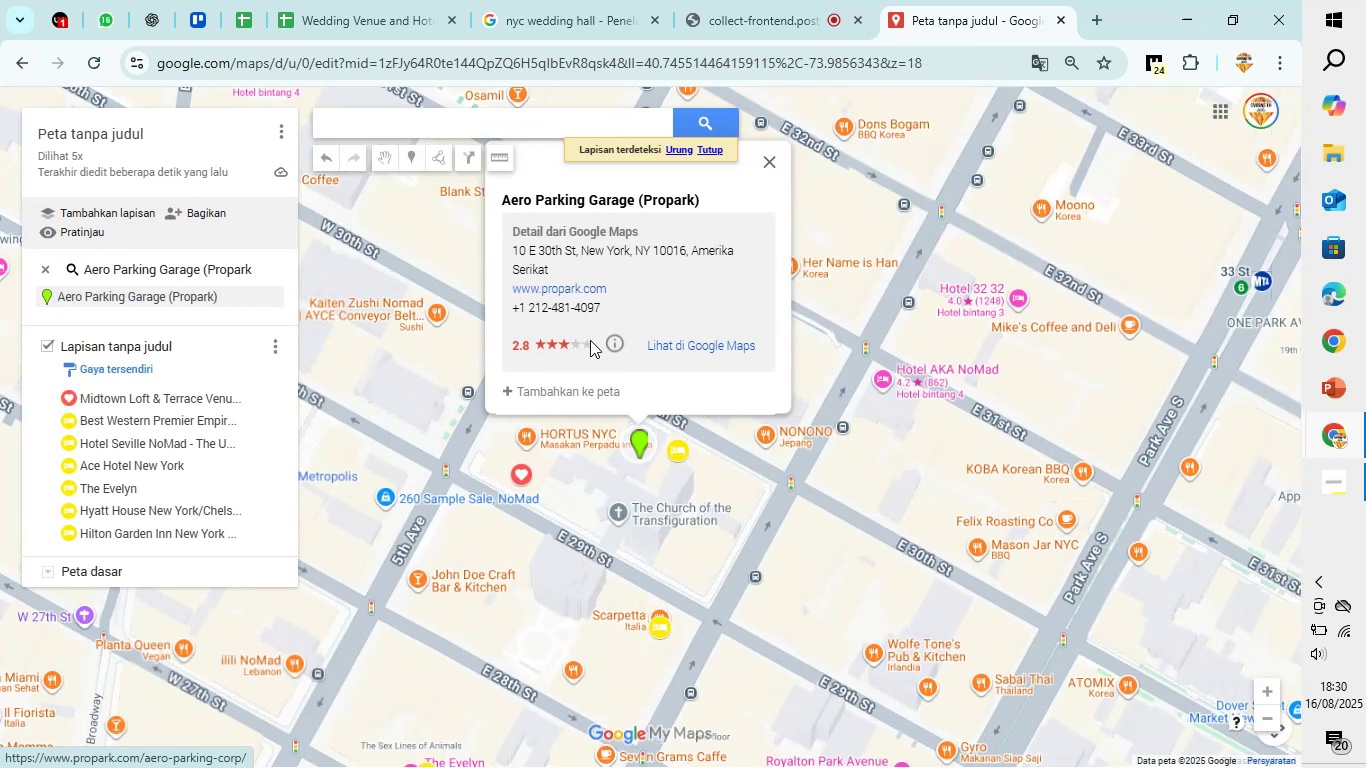 
left_click([575, 385])
 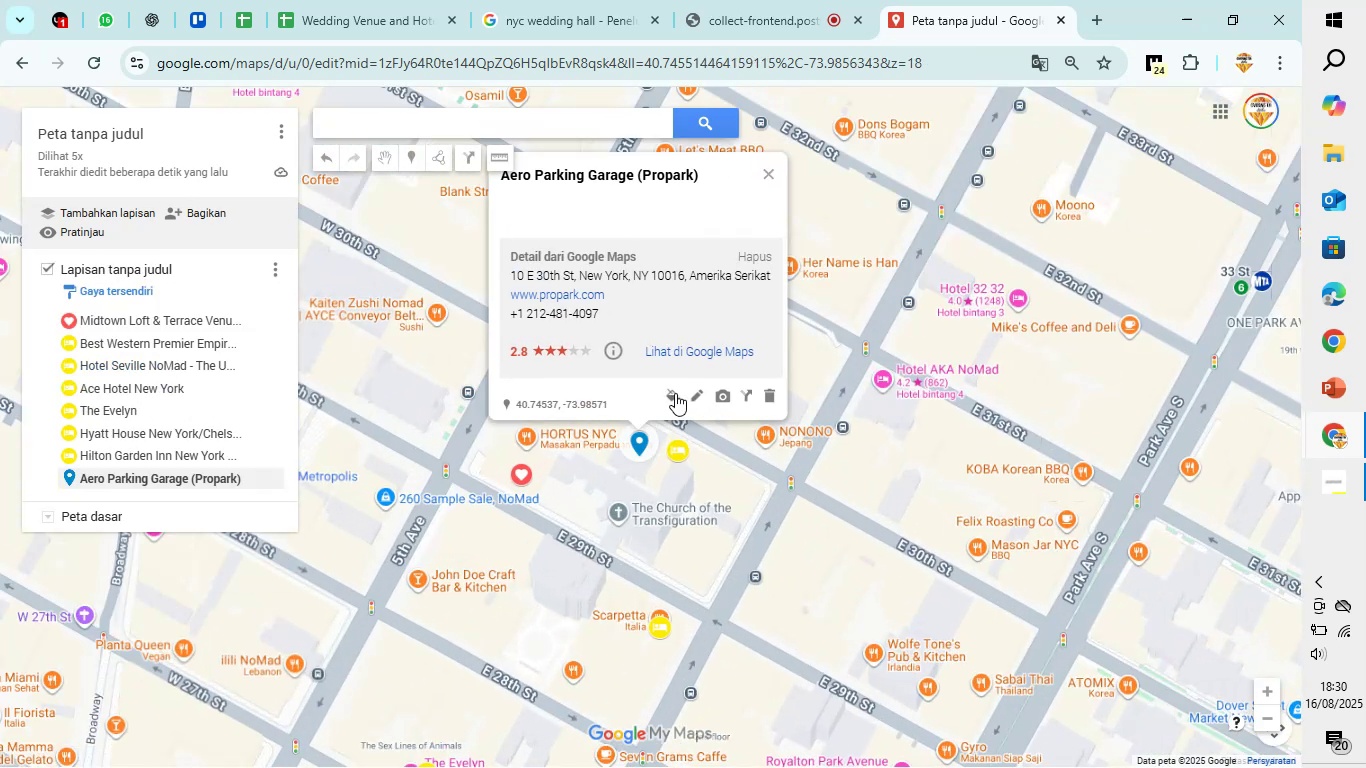 
left_click([675, 393])
 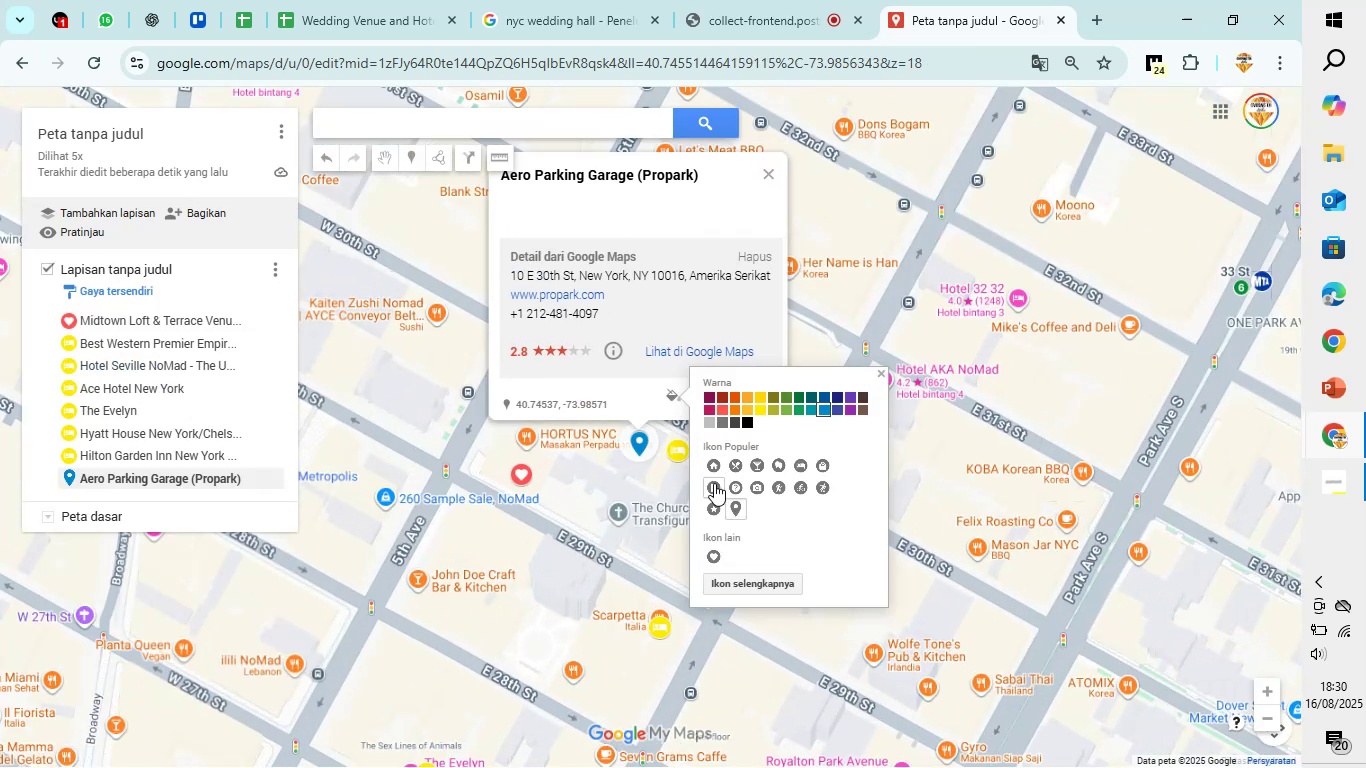 
left_click([714, 484])
 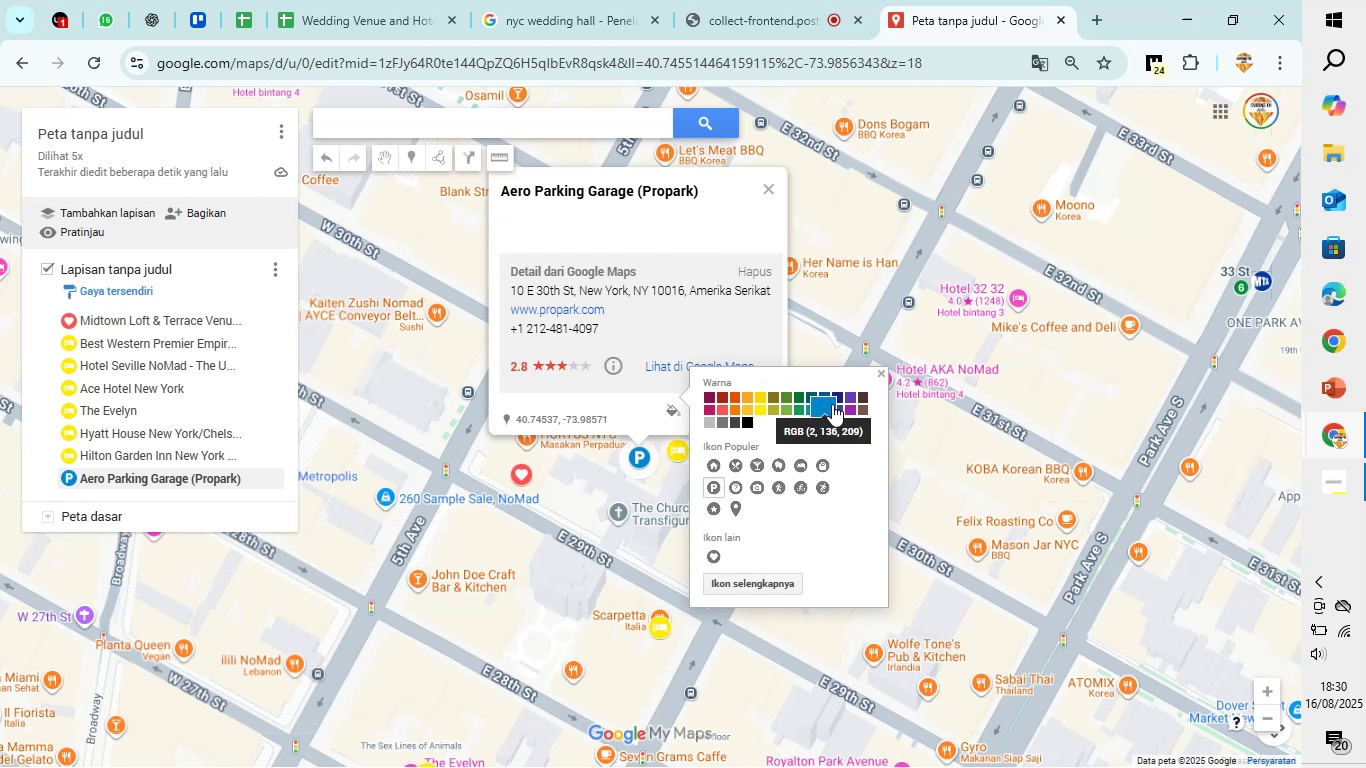 
wait(6.23)
 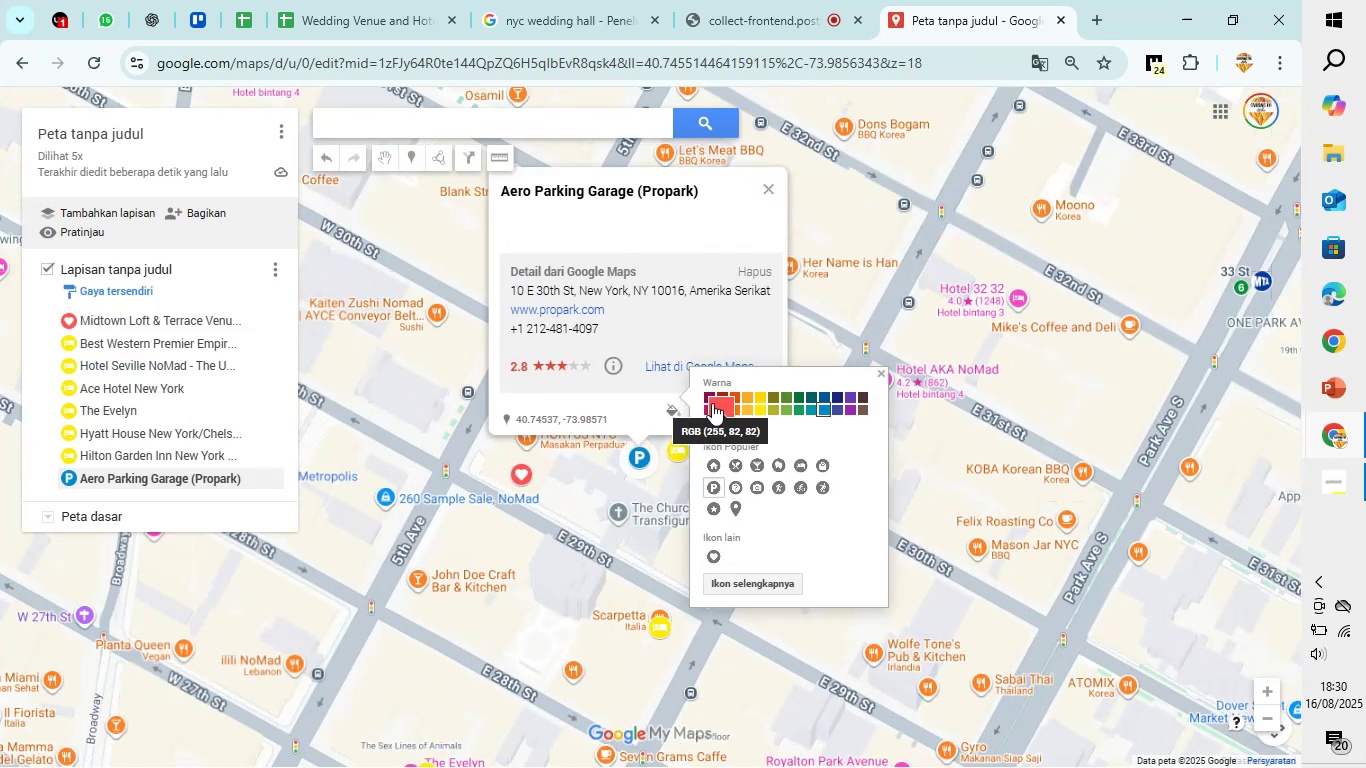 
left_click([796, 398])
 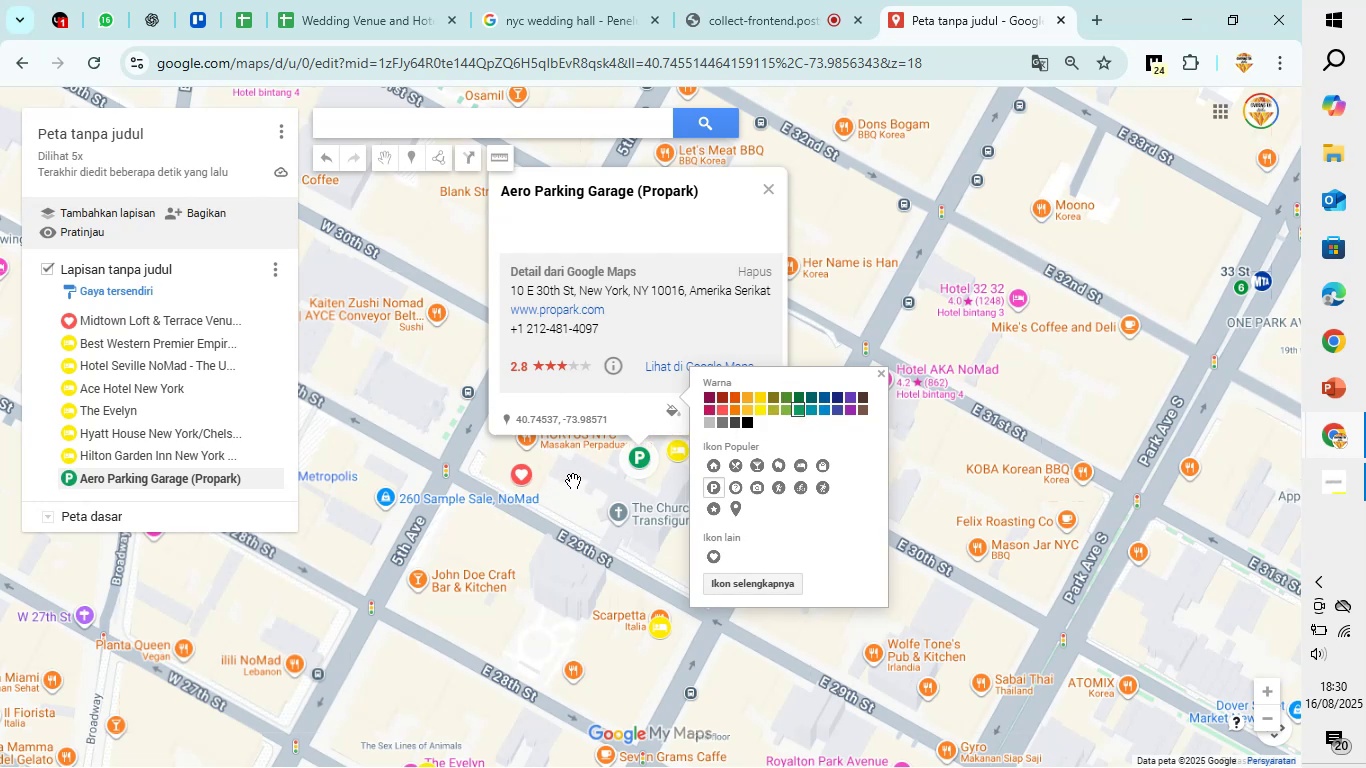 
left_click([573, 480])
 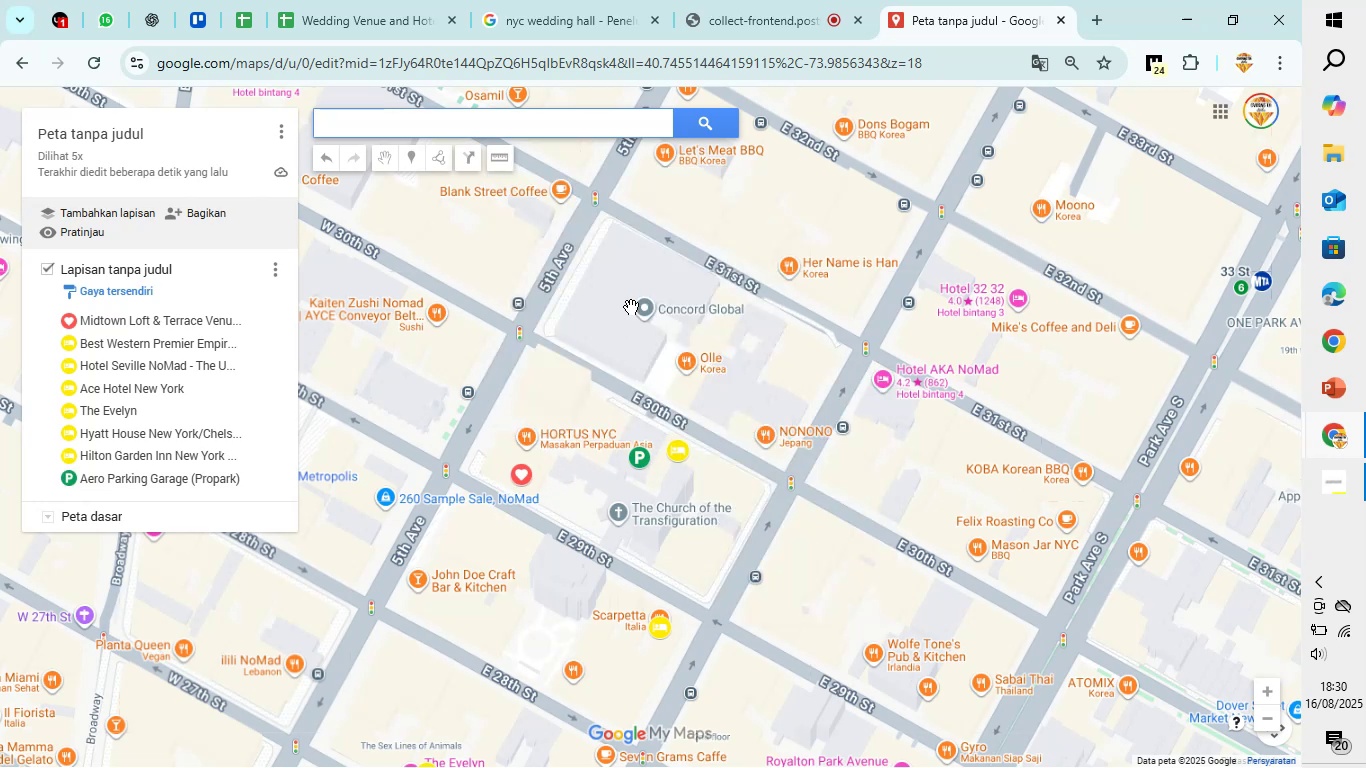 
scroll: coordinate [631, 304], scroll_direction: down, amount: 7.0
 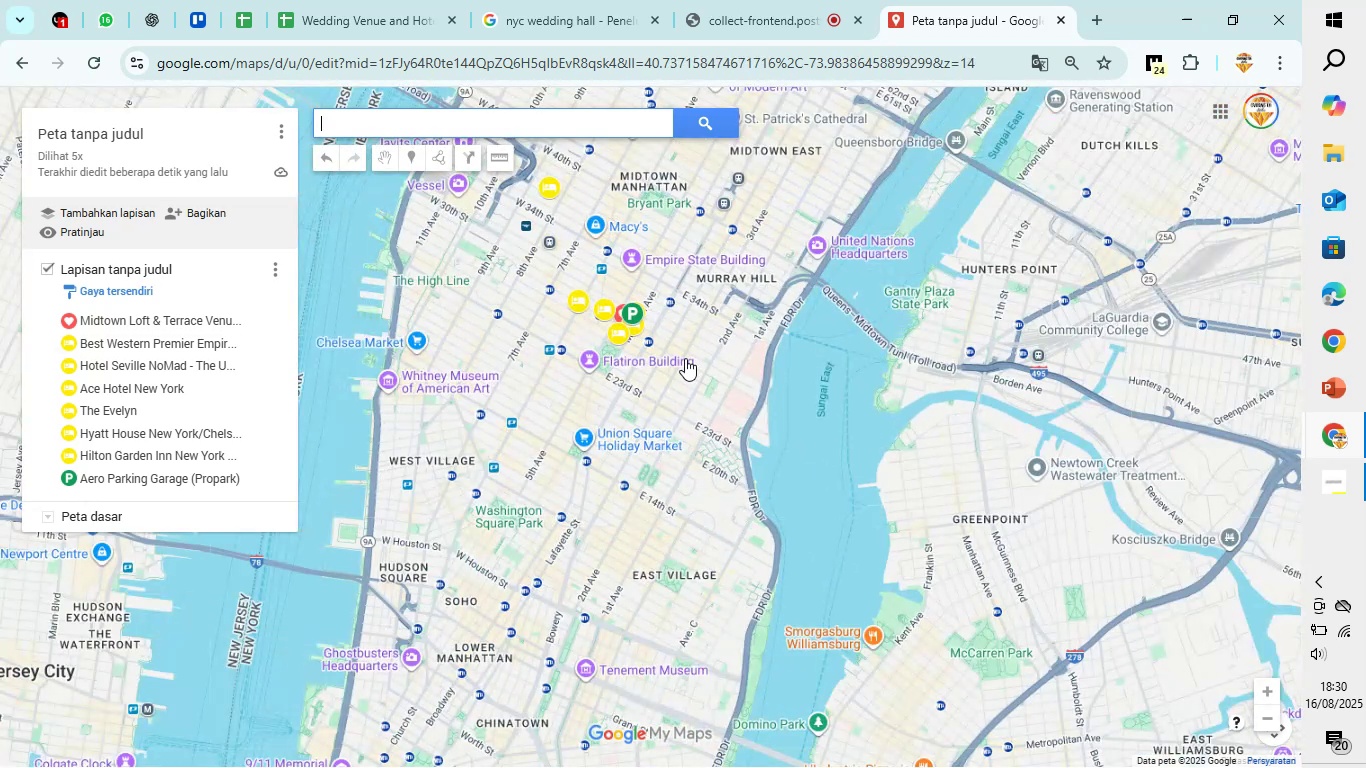 
scroll: coordinate [530, 416], scroll_direction: up, amount: 4.0
 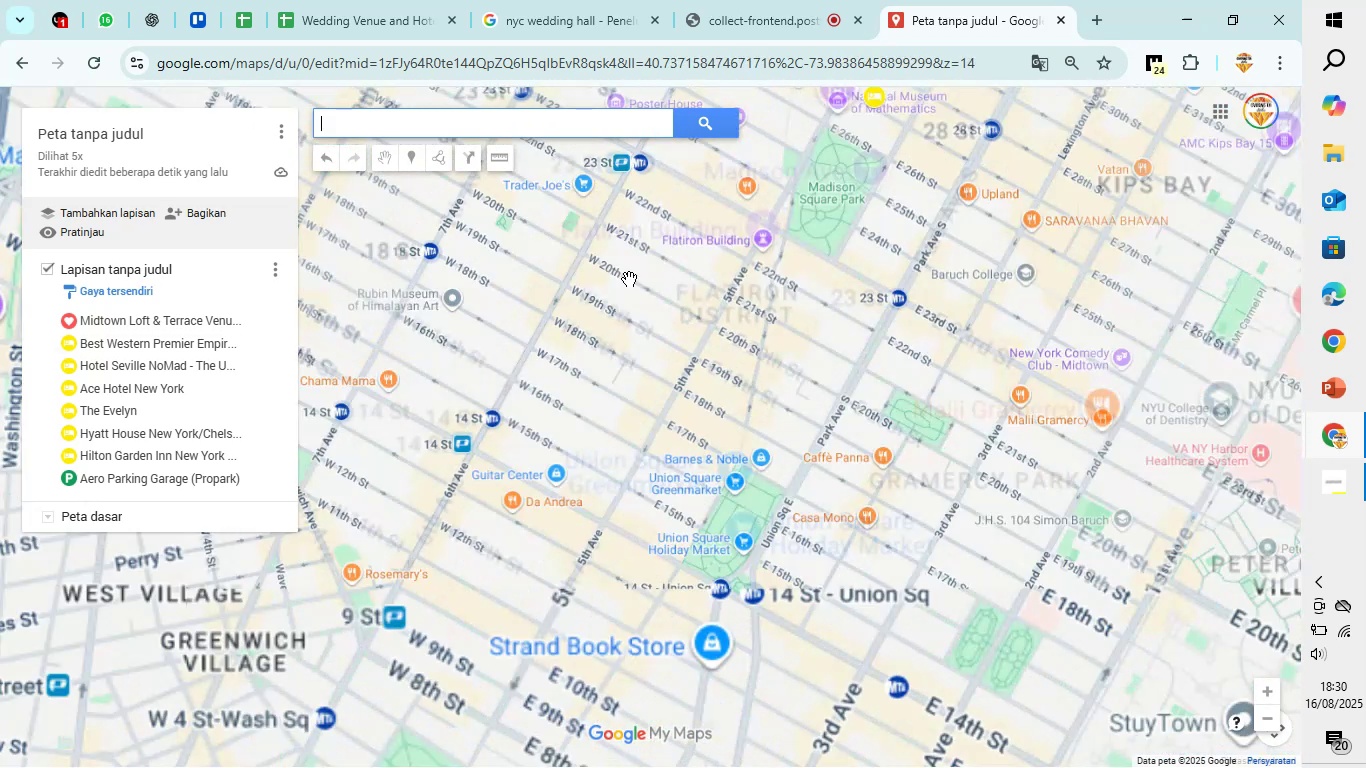 
left_click_drag(start_coordinate=[681, 211], to_coordinate=[454, 494])
 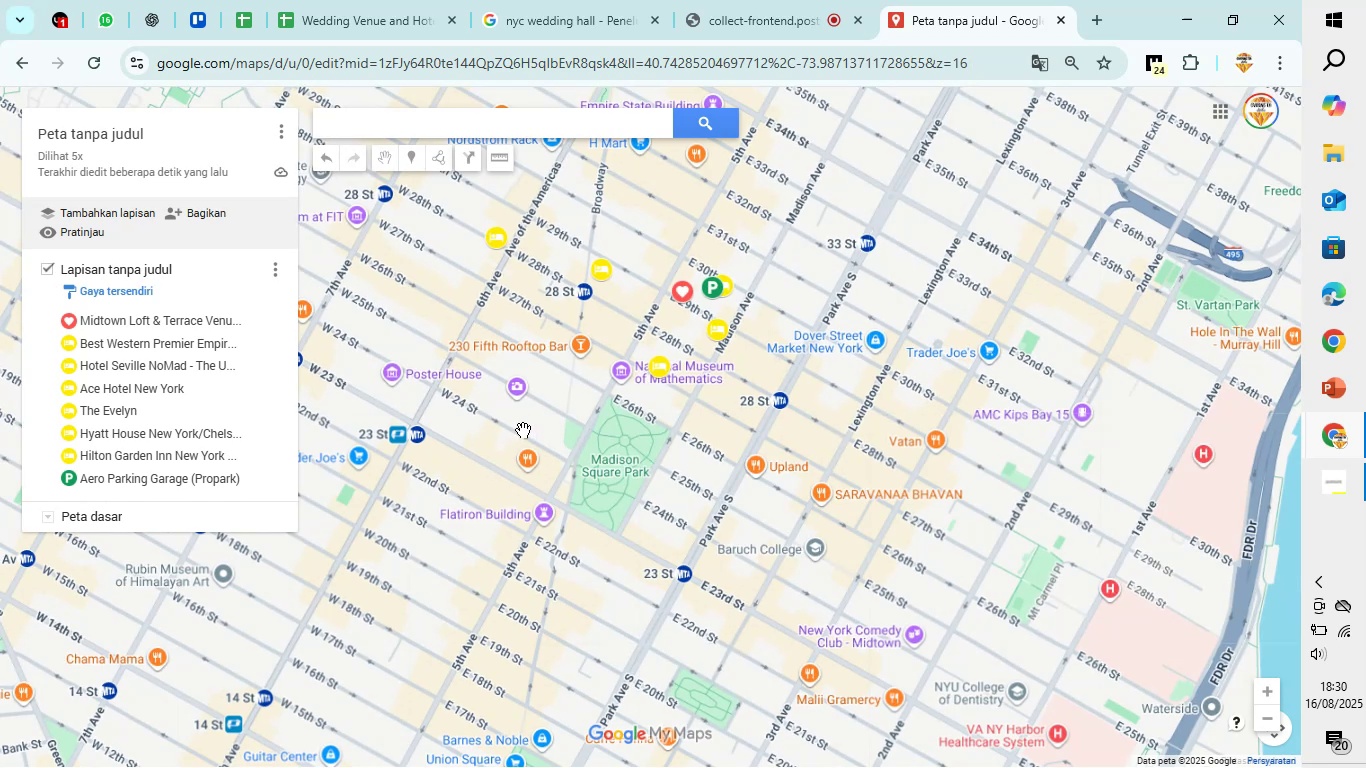 
scroll: coordinate [543, 419], scroll_direction: up, amount: 4.0
 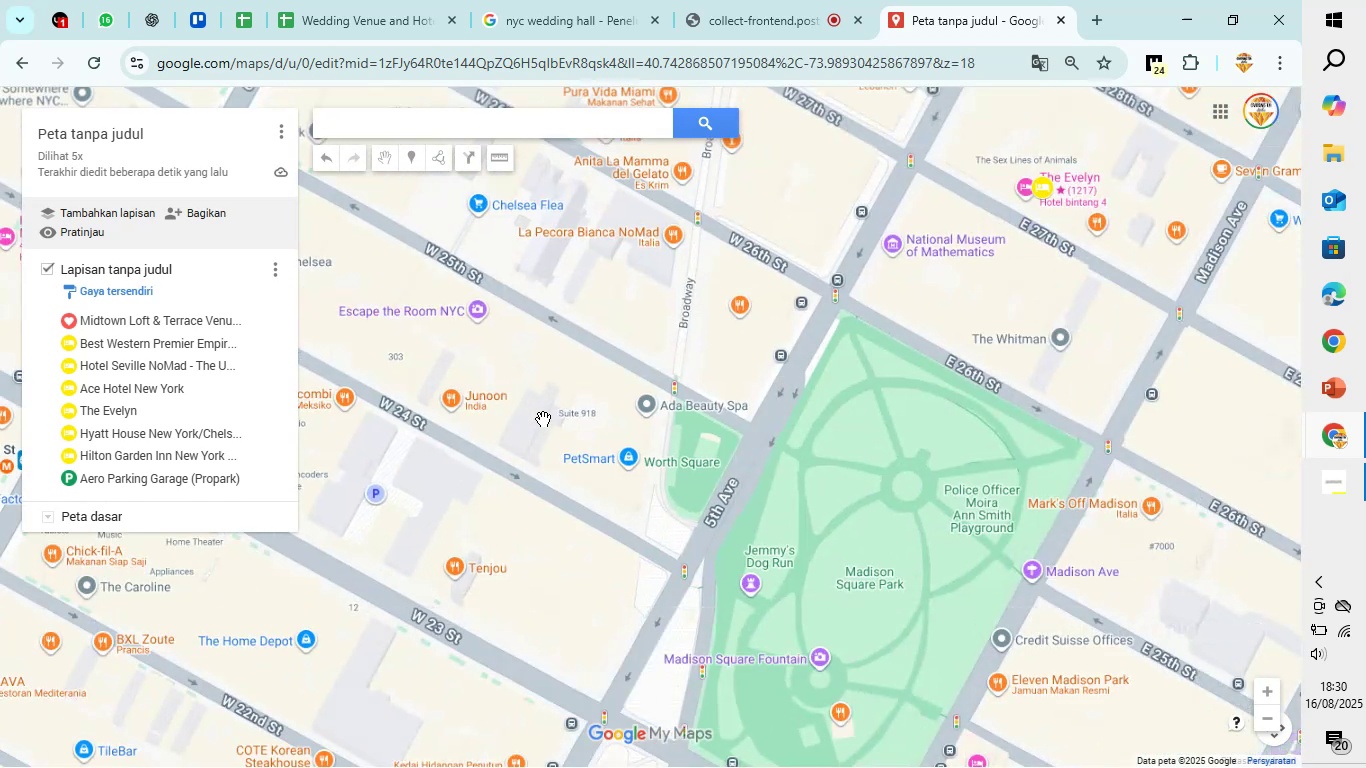 
scroll: coordinate [780, 262], scroll_direction: down, amount: 6.0
 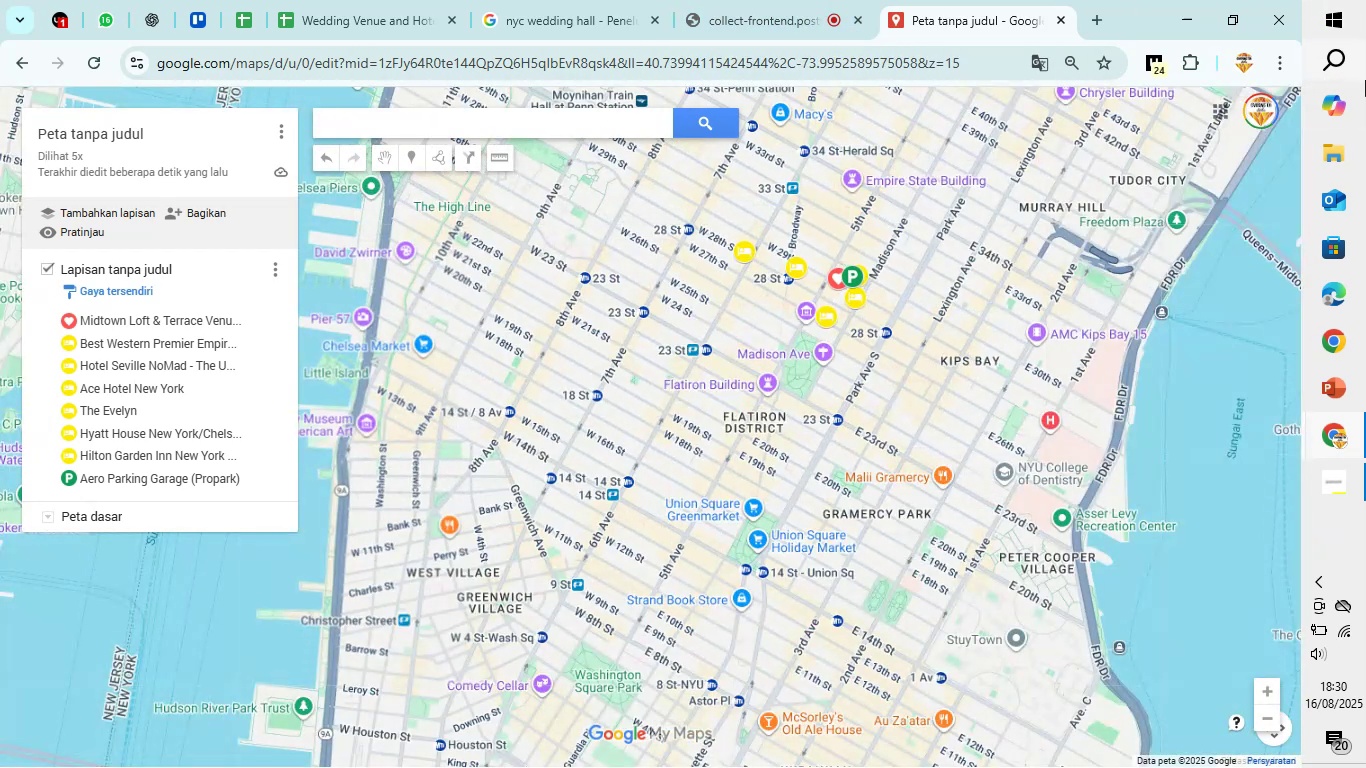 
wait(5.33)
 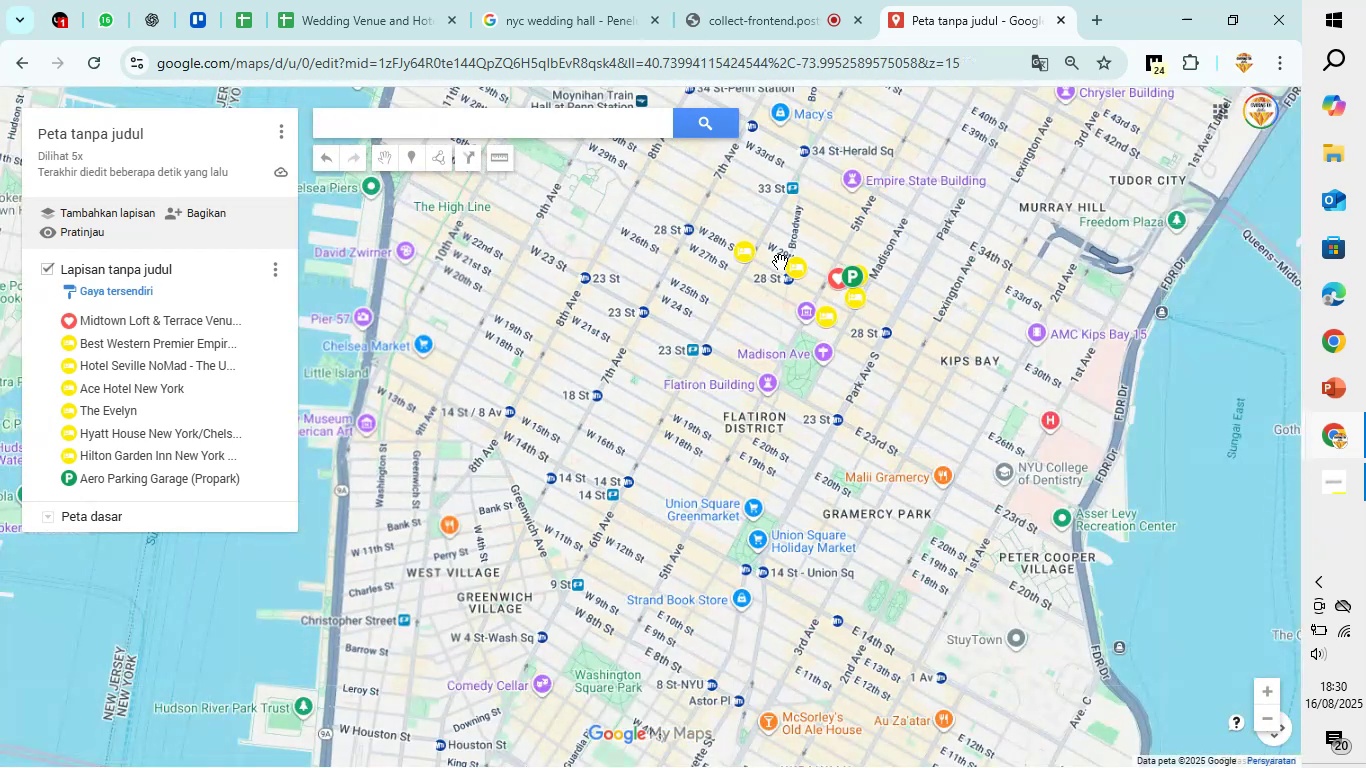 
scroll: coordinate [724, 339], scroll_direction: up, amount: 4.0
 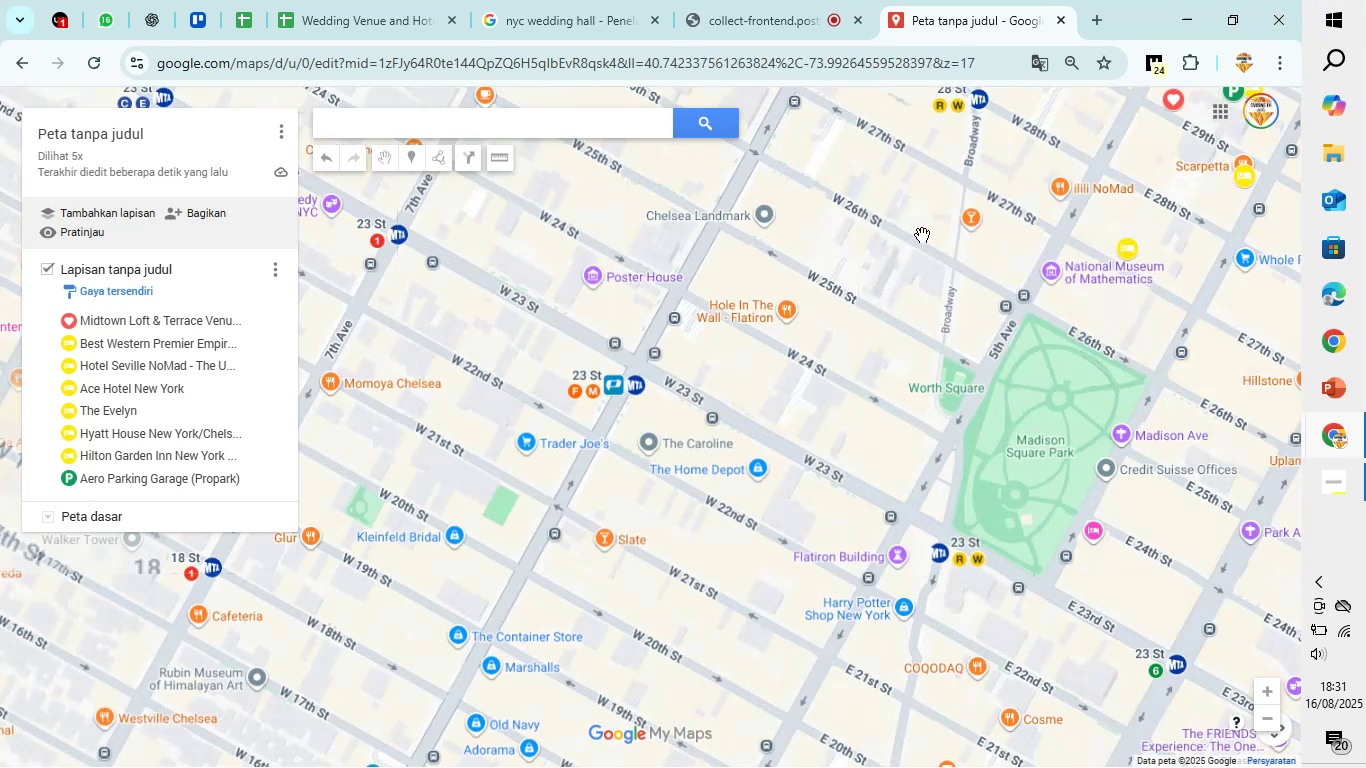 
left_click_drag(start_coordinate=[919, 255], to_coordinate=[595, 418])
 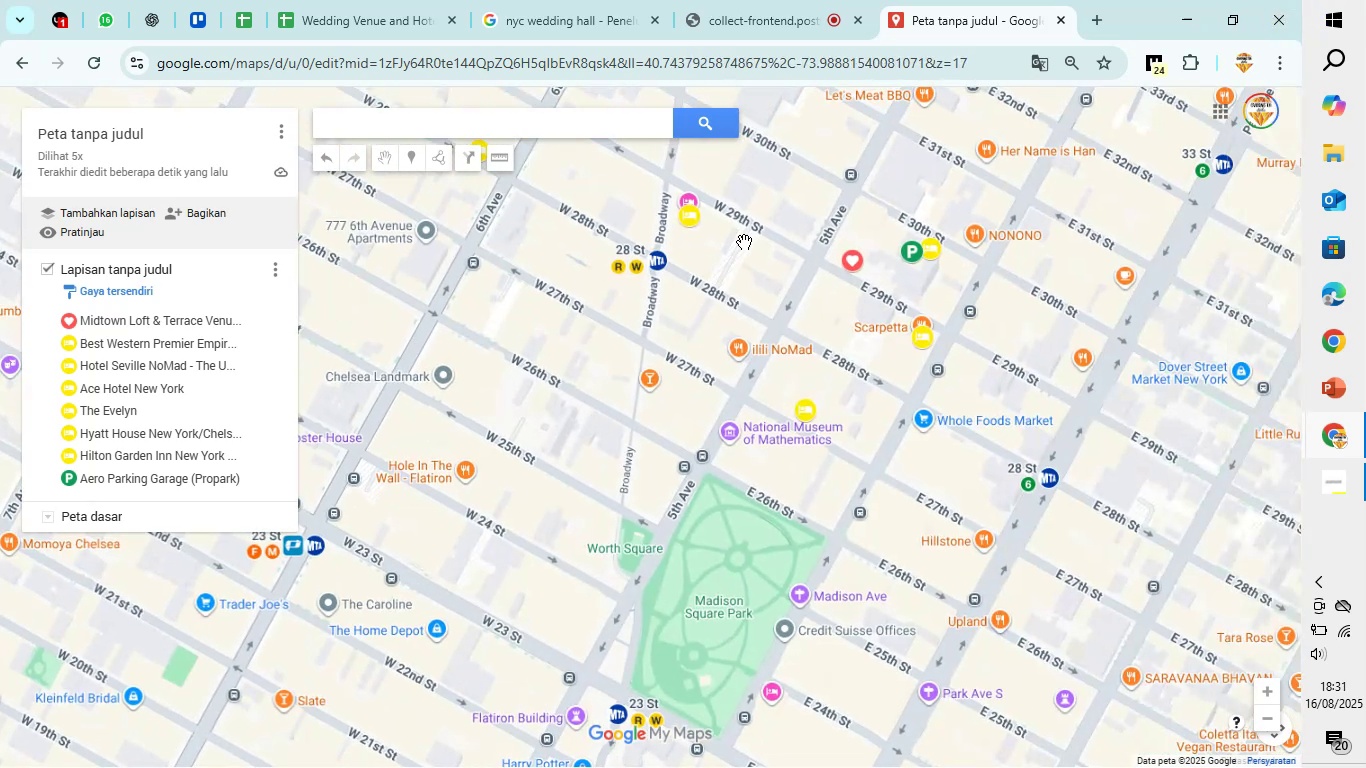 
left_click_drag(start_coordinate=[744, 242], to_coordinate=[677, 311])
 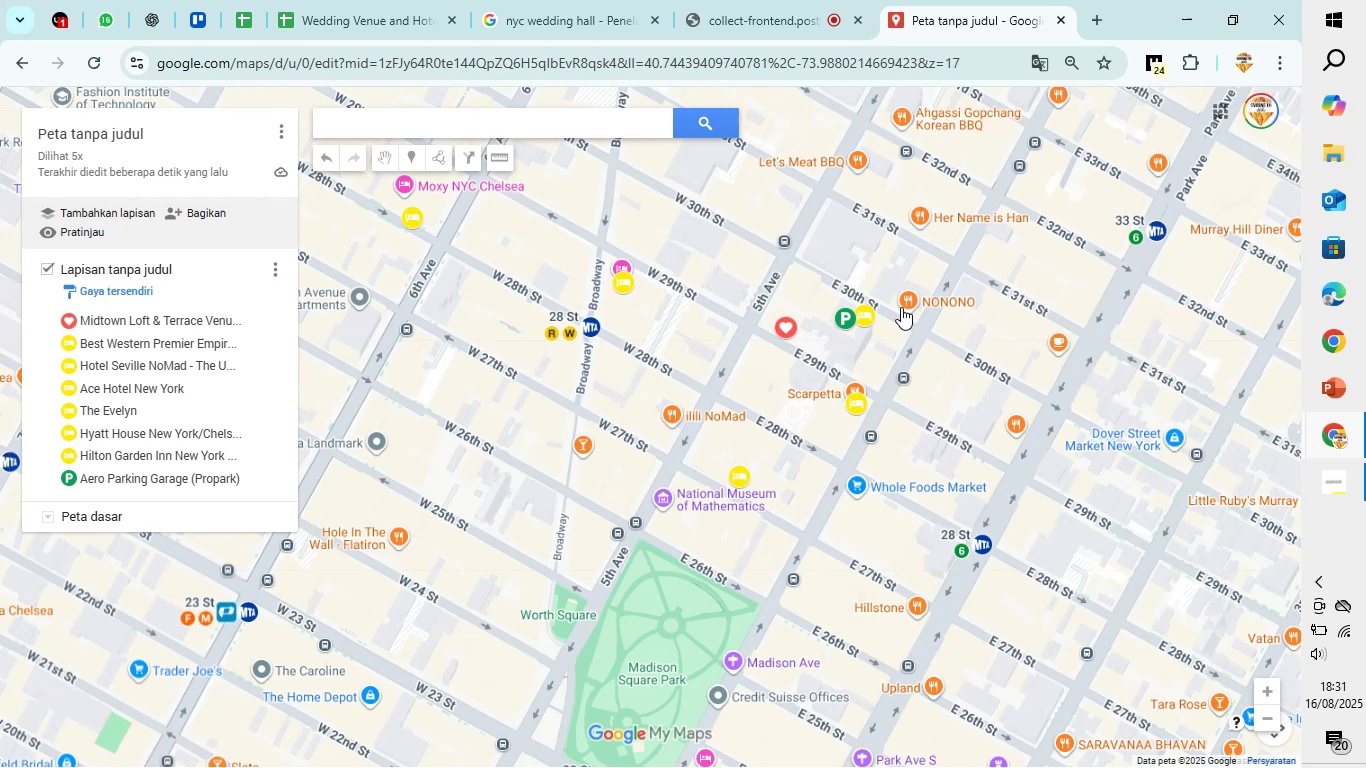 
wait(5.07)
 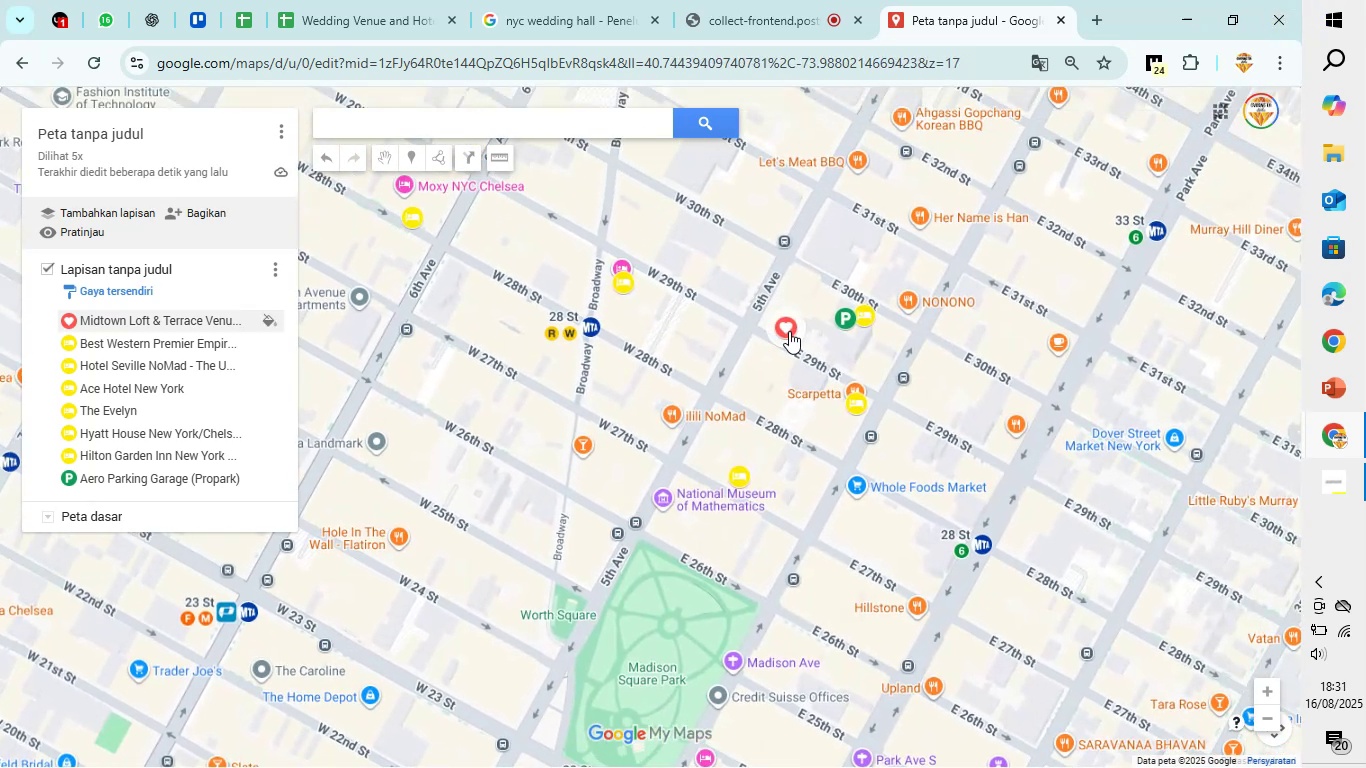 
left_click([432, 0])
 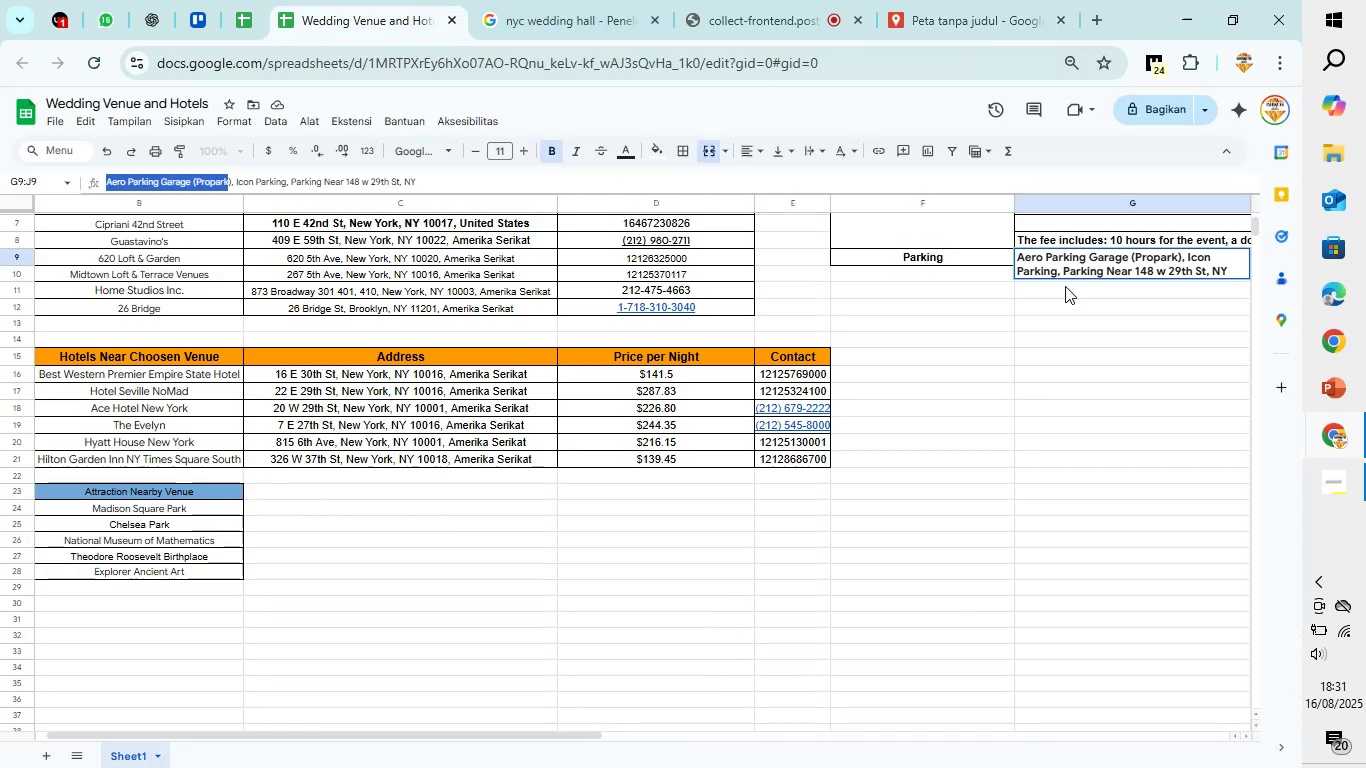 
left_click_drag(start_coordinate=[1112, 351], to_coordinate=[1056, 382])
 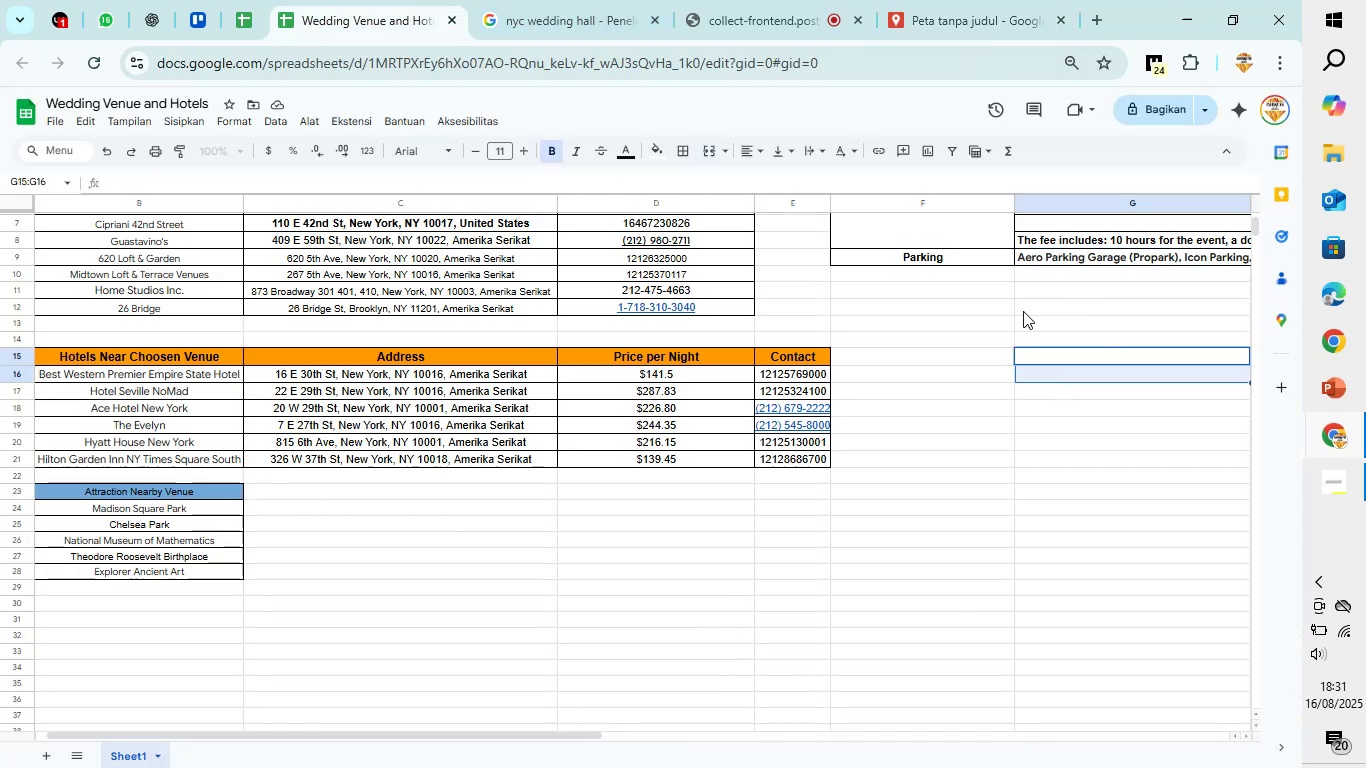 
left_click([1018, 311])
 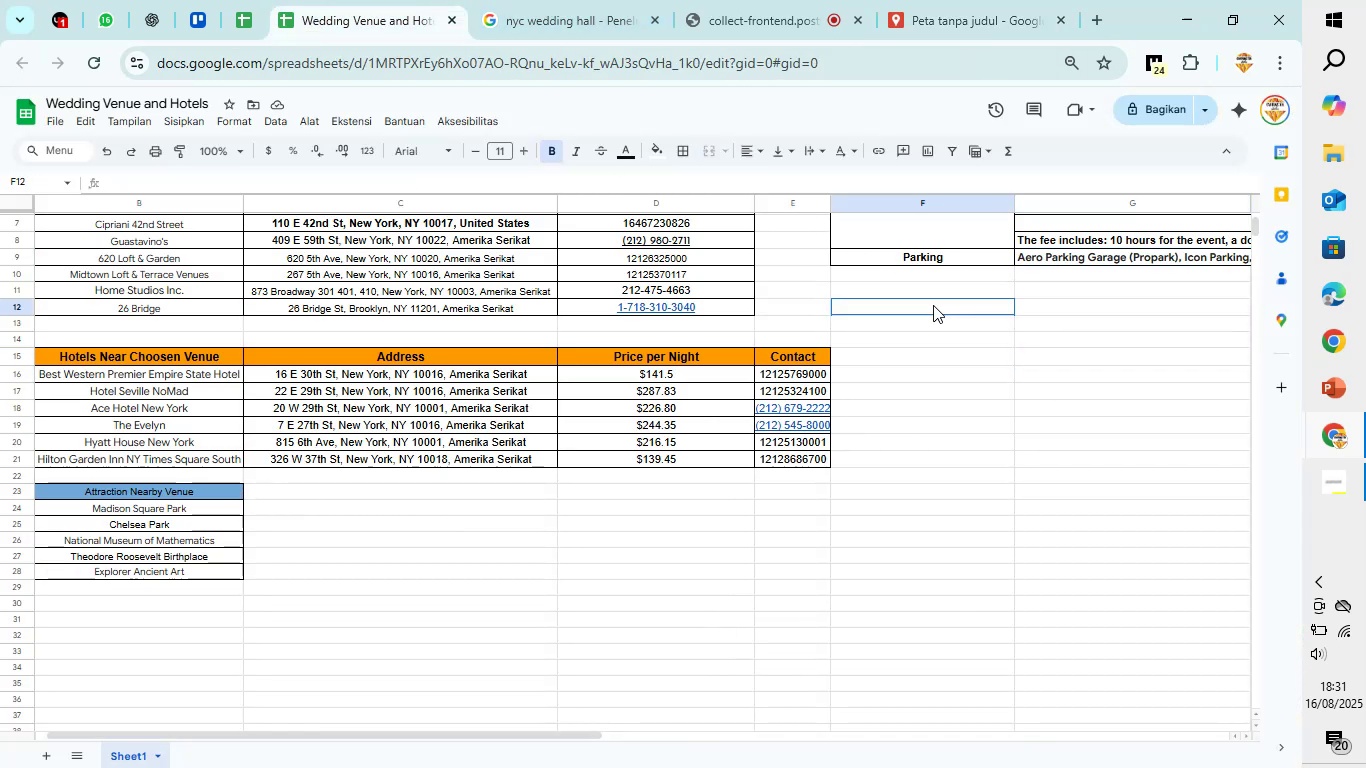 
double_click([933, 305])
 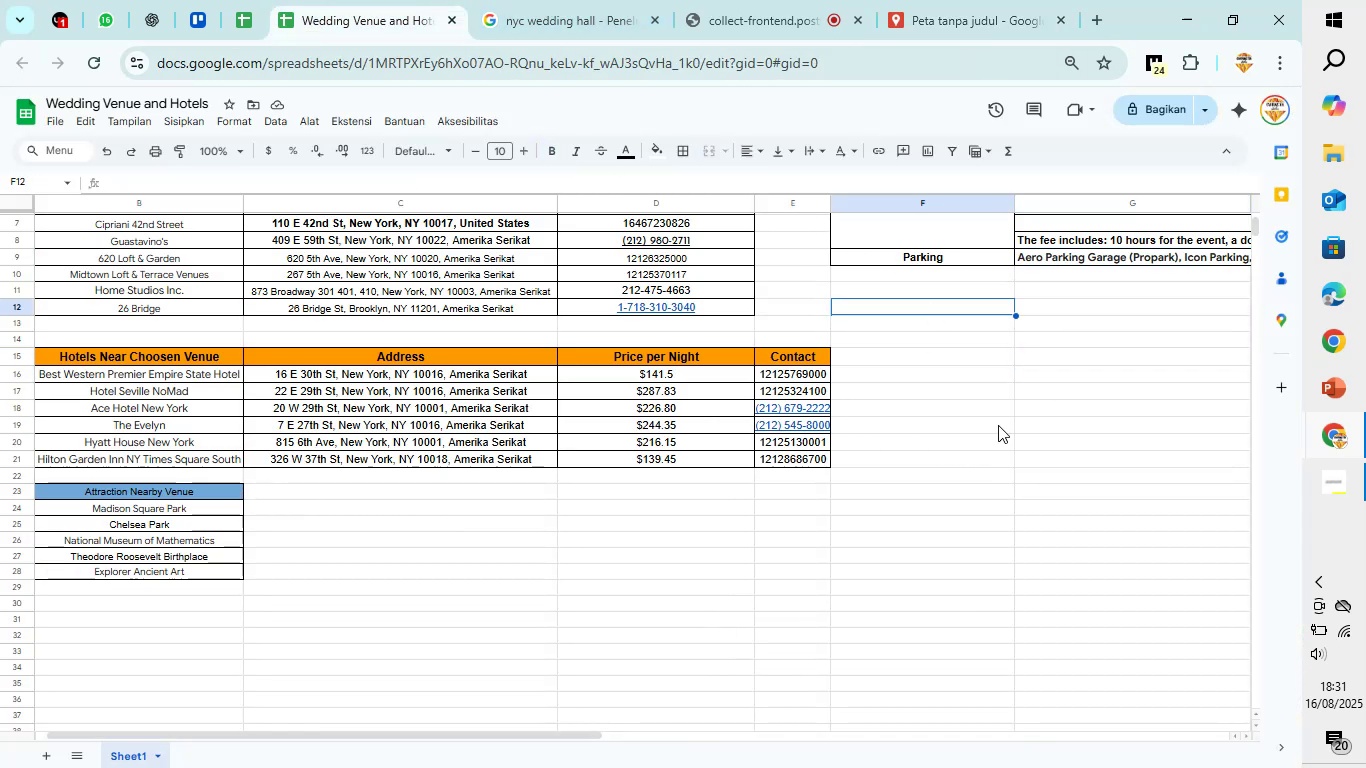 
scroll: coordinate [1013, 405], scroll_direction: up, amount: 4.0
 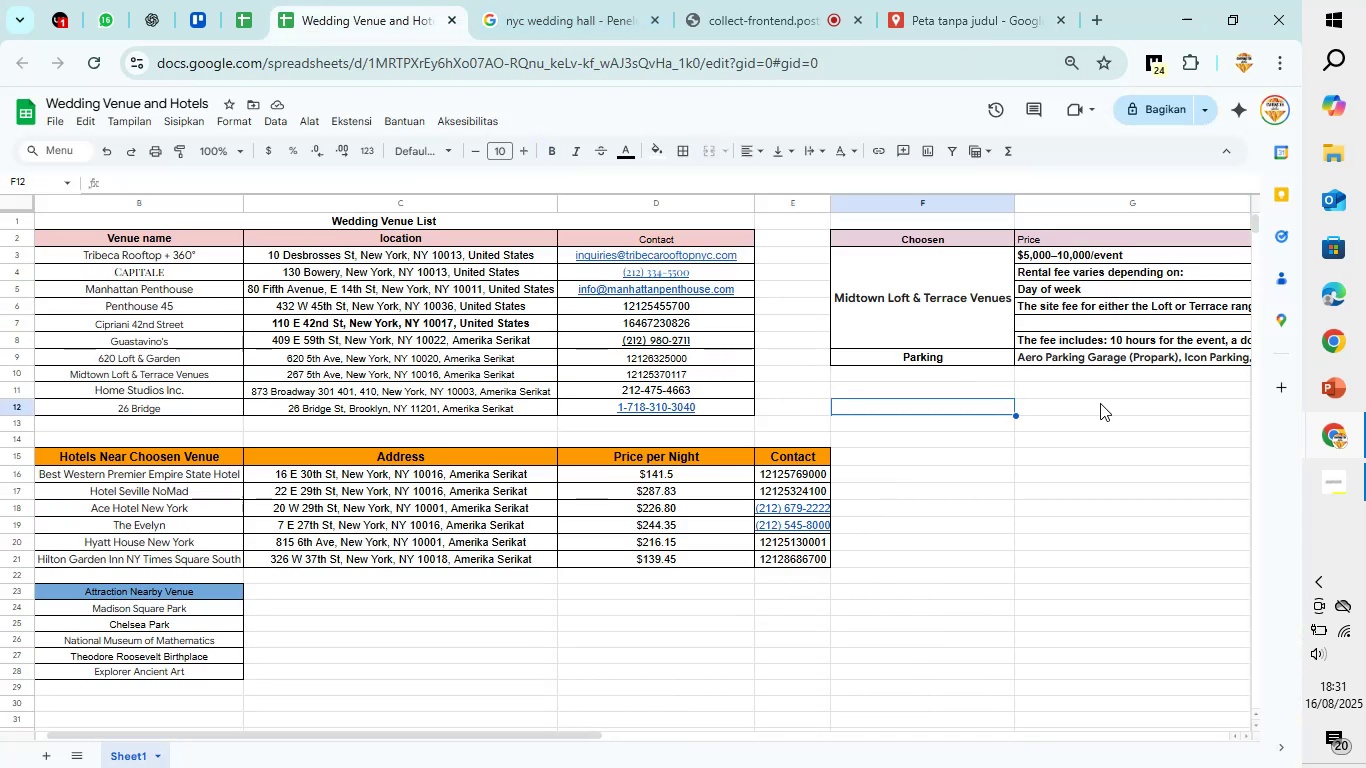 
left_click_drag(start_coordinate=[1101, 402], to_coordinate=[1043, 428])
 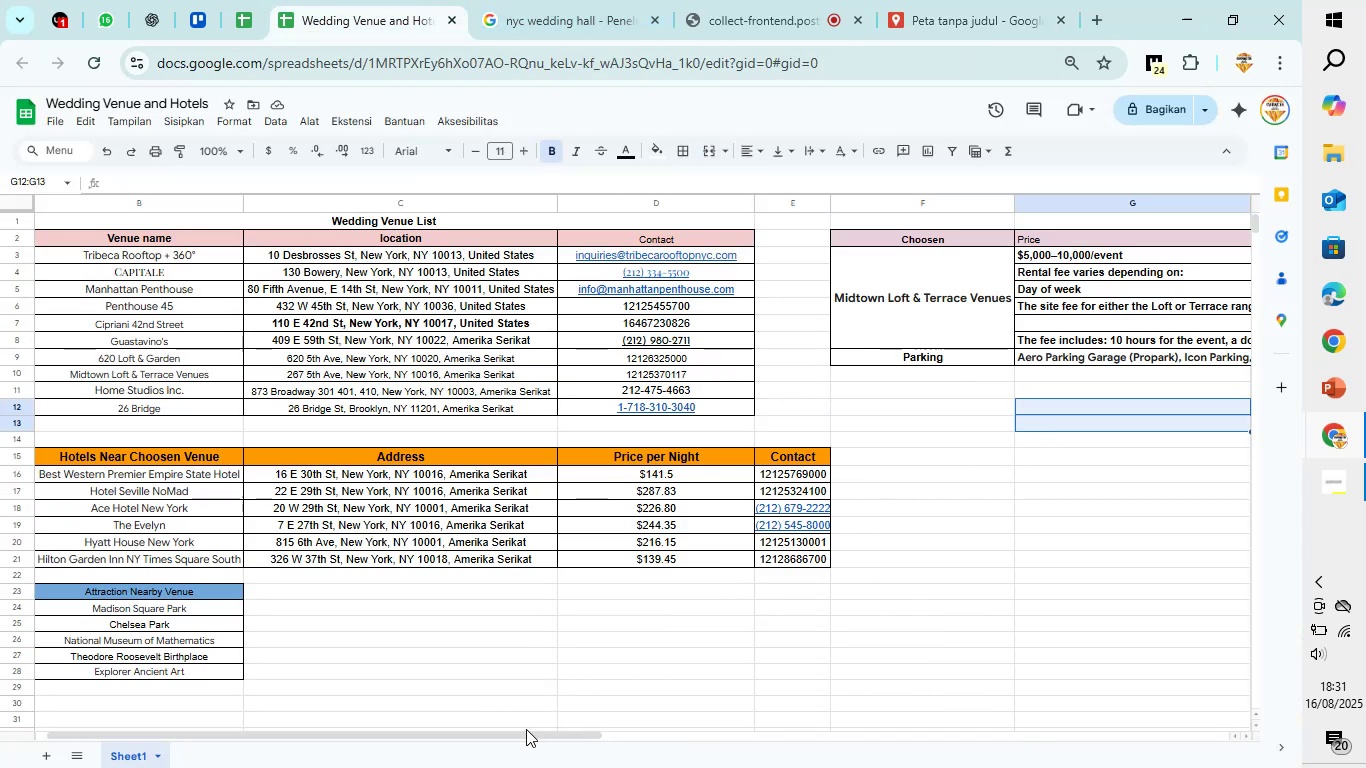 
left_click_drag(start_coordinate=[488, 733], to_coordinate=[759, 716])
 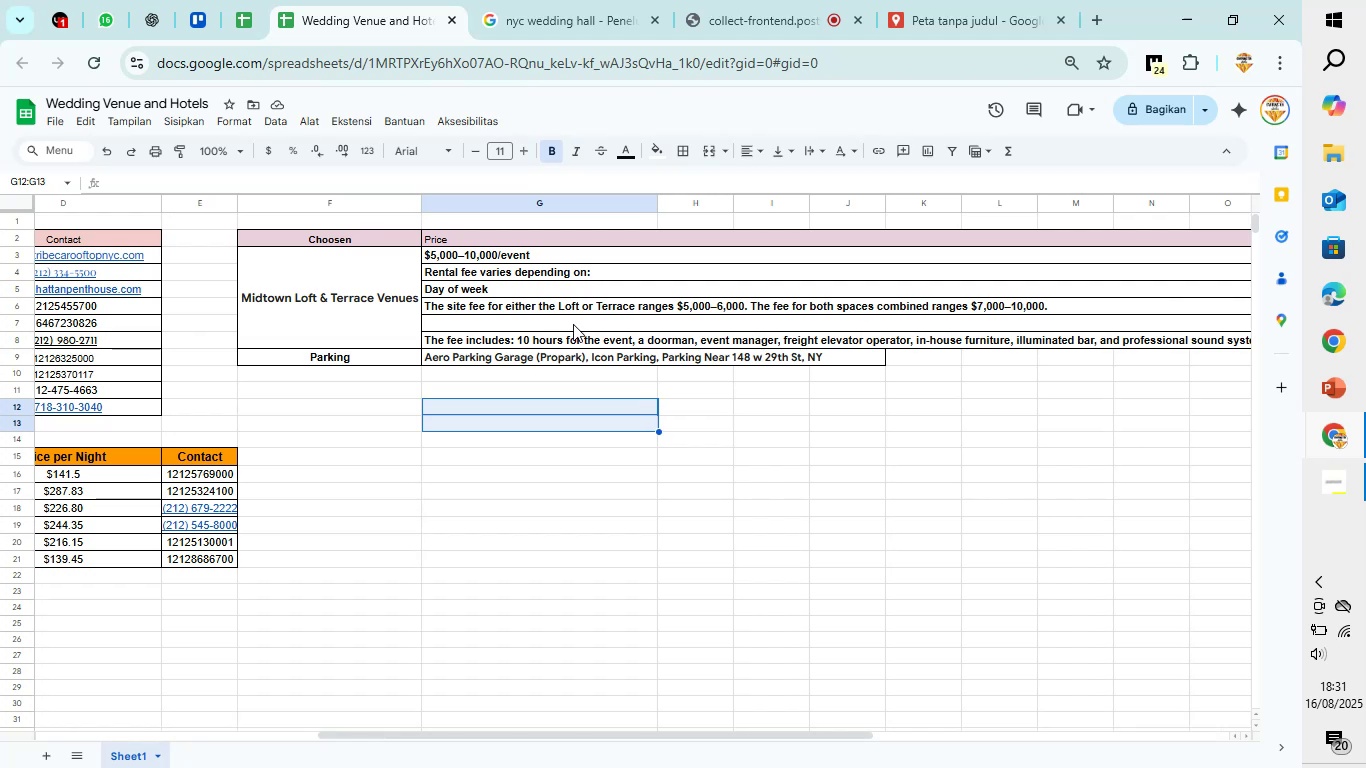 
scroll: coordinate [754, 486], scroll_direction: up, amount: 4.0
 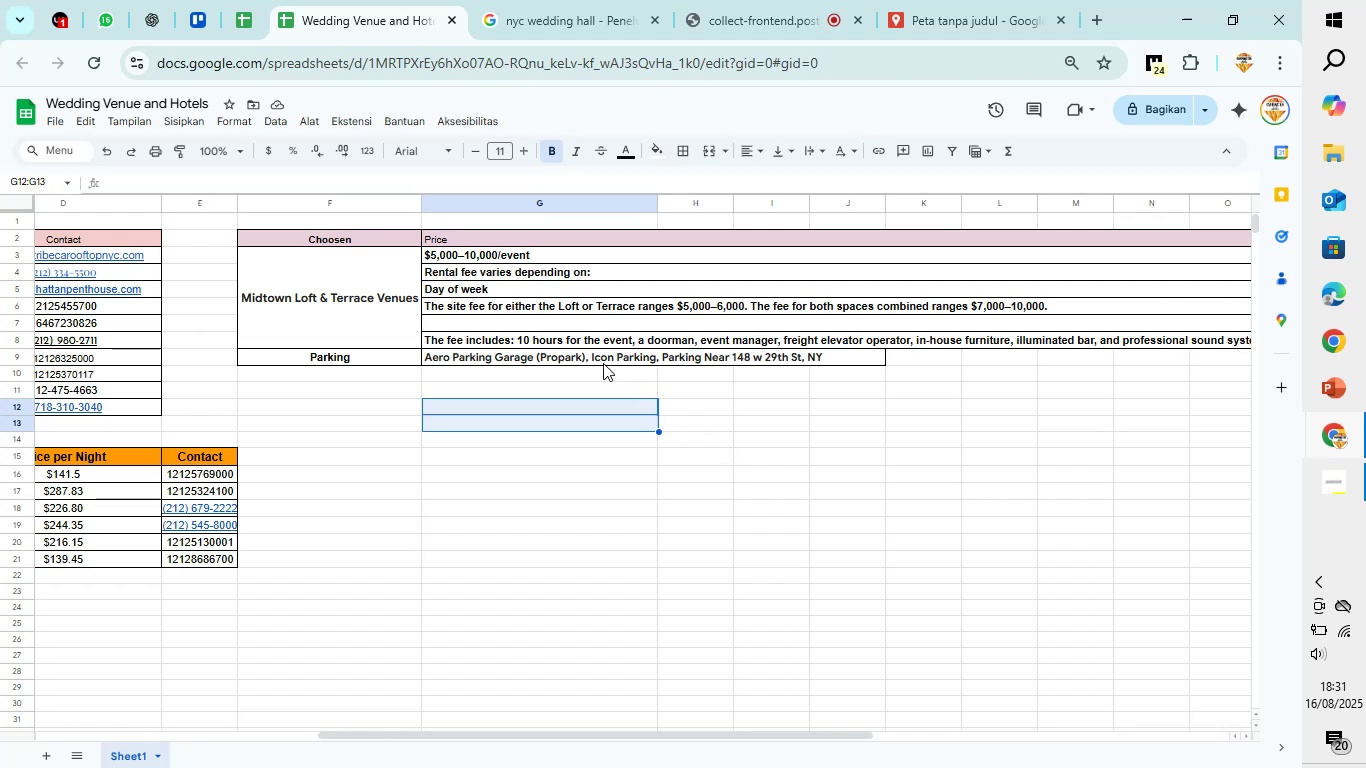 
left_click([601, 355])
 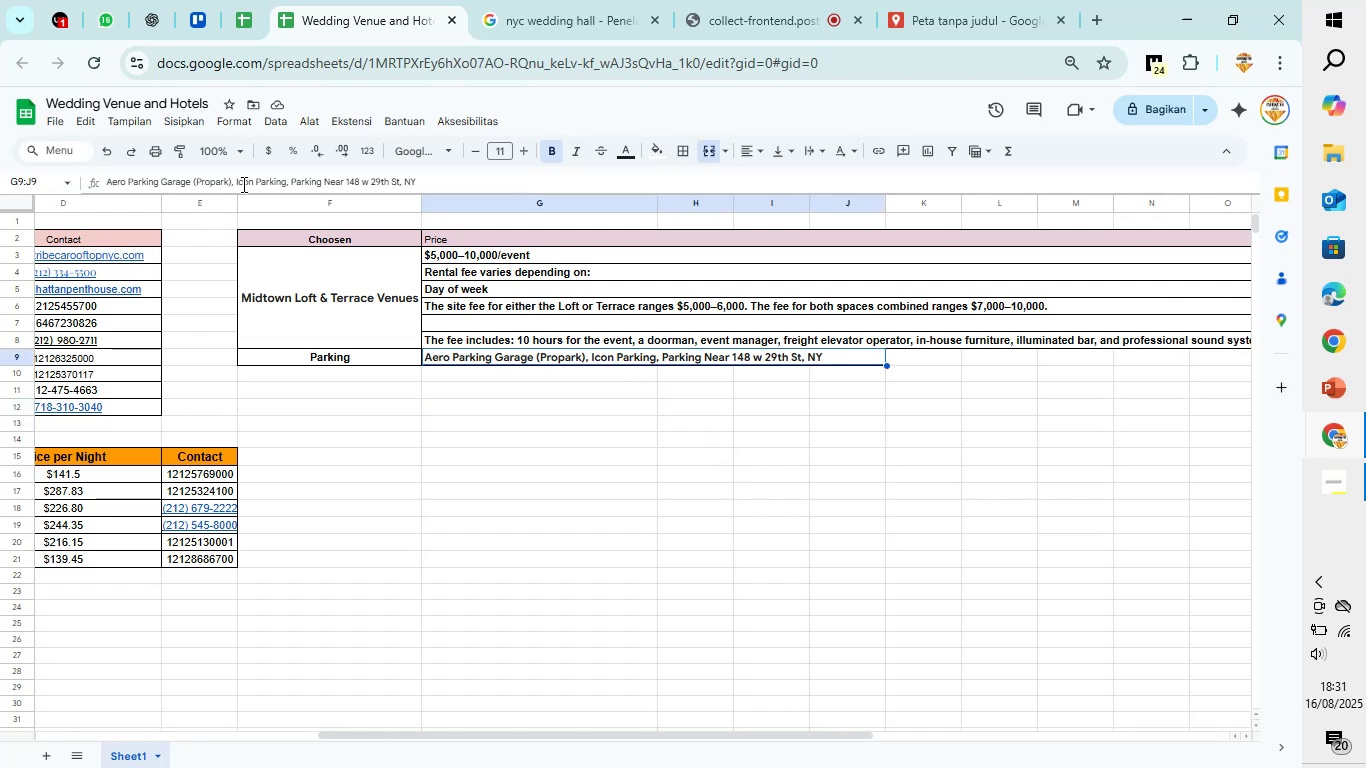 
left_click_drag(start_coordinate=[233, 179], to_coordinate=[283, 190])
 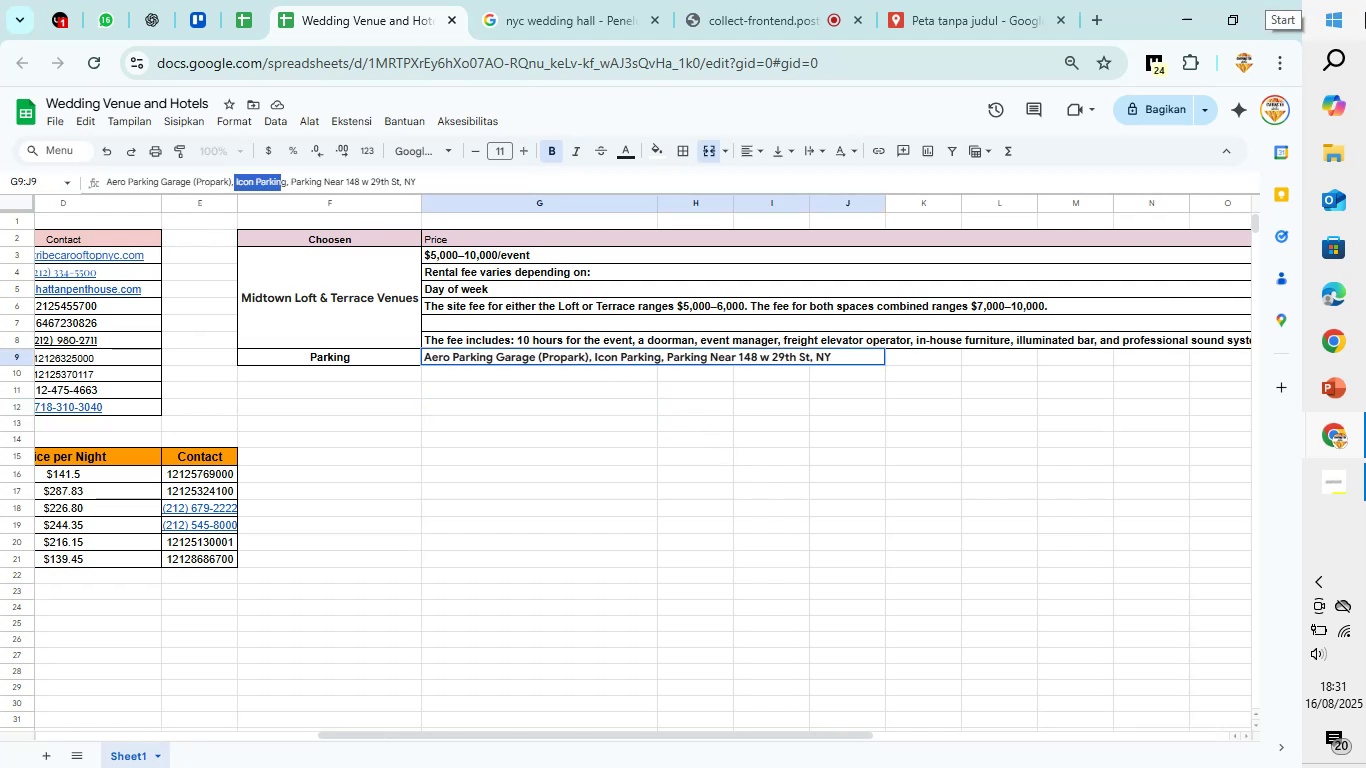 
key(Control+C)
 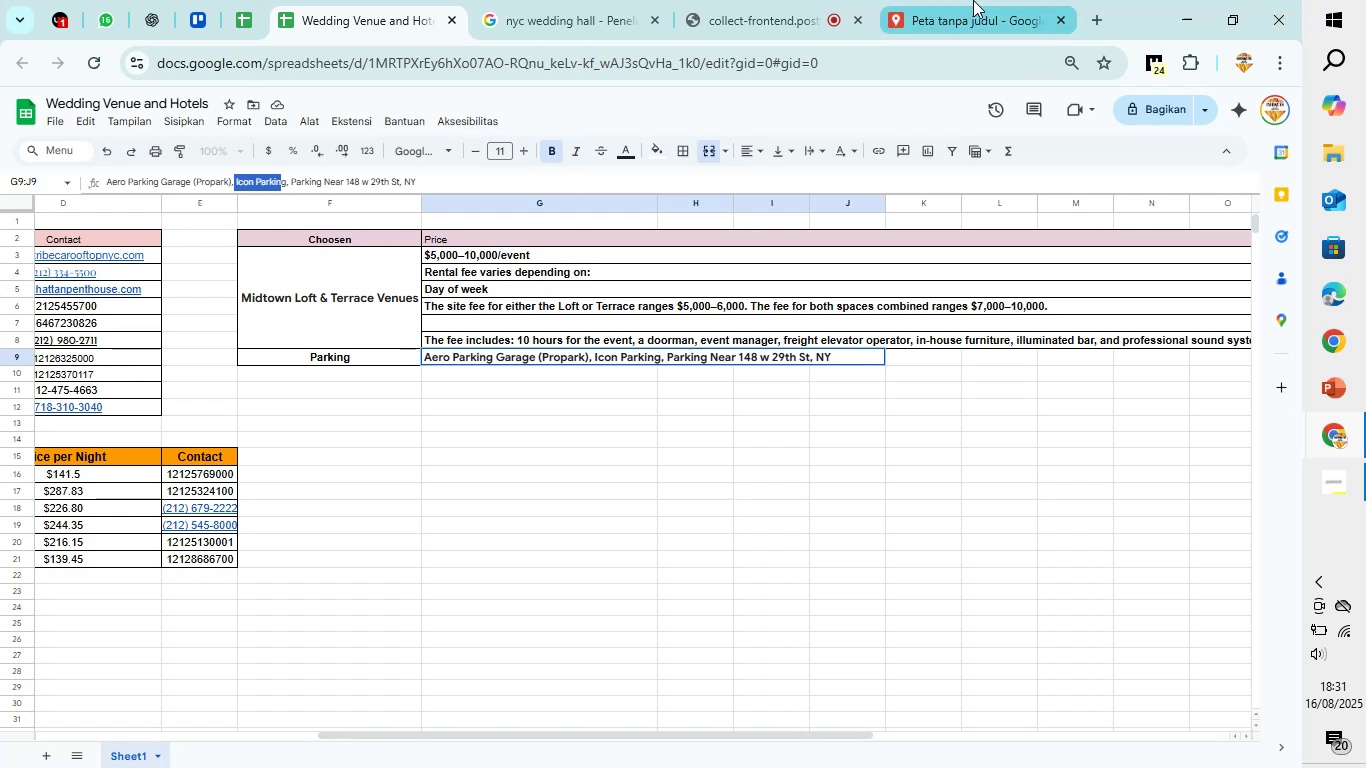 
left_click([973, 0])
 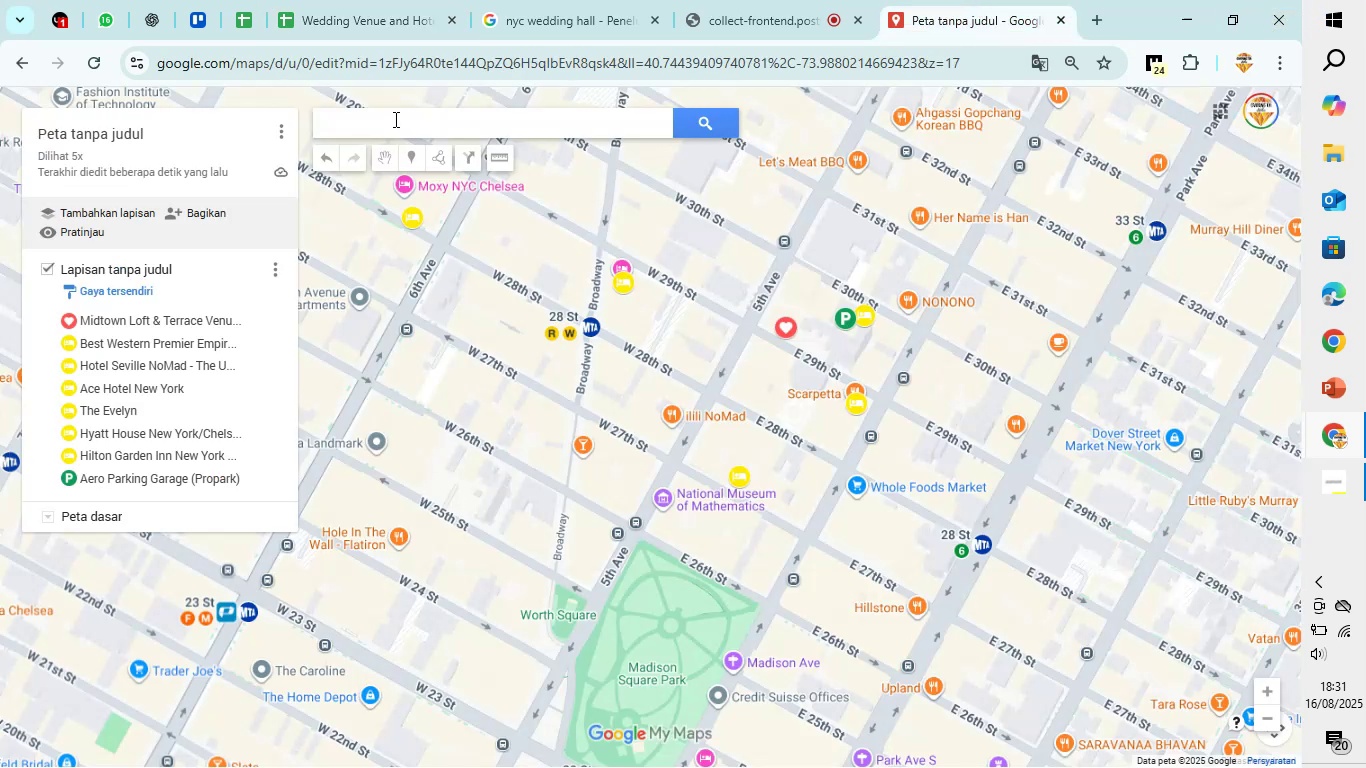 
left_click([394, 119])
 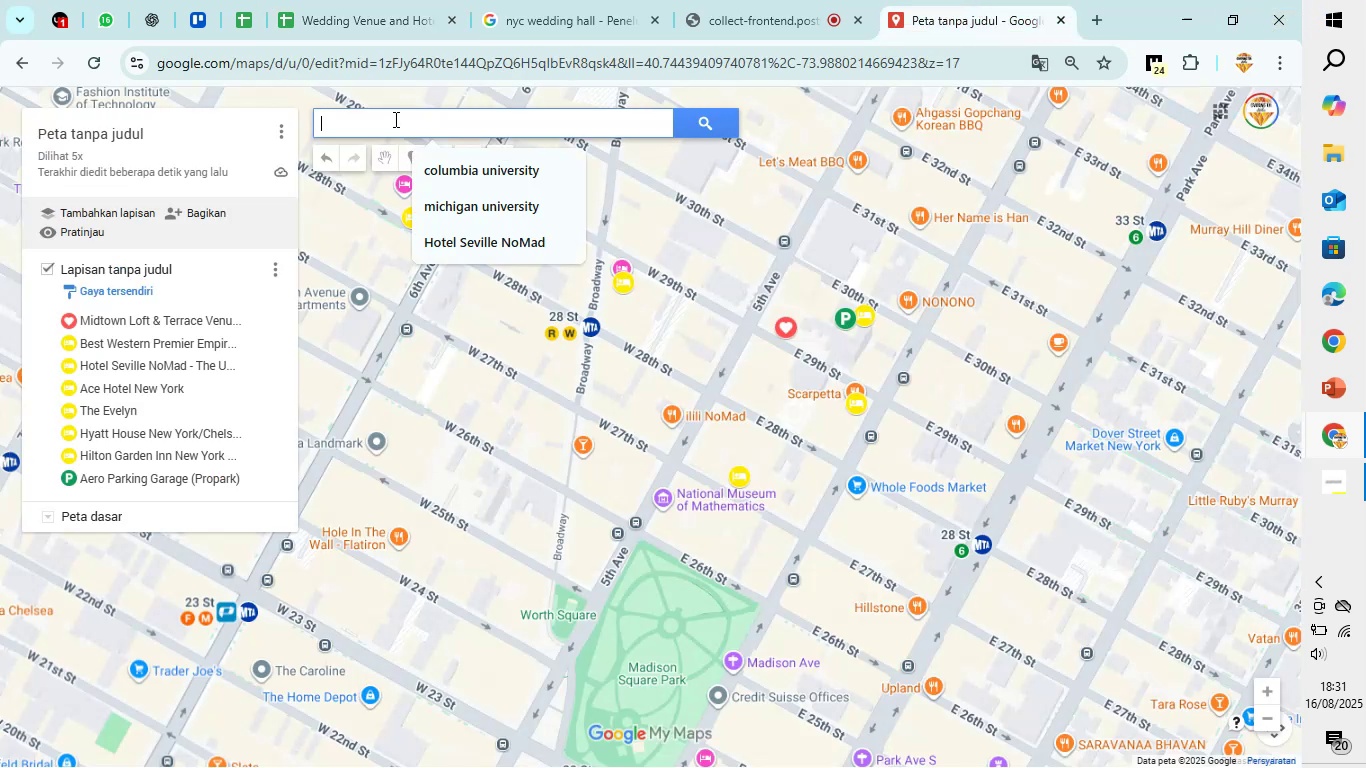 
key(Control+V)
 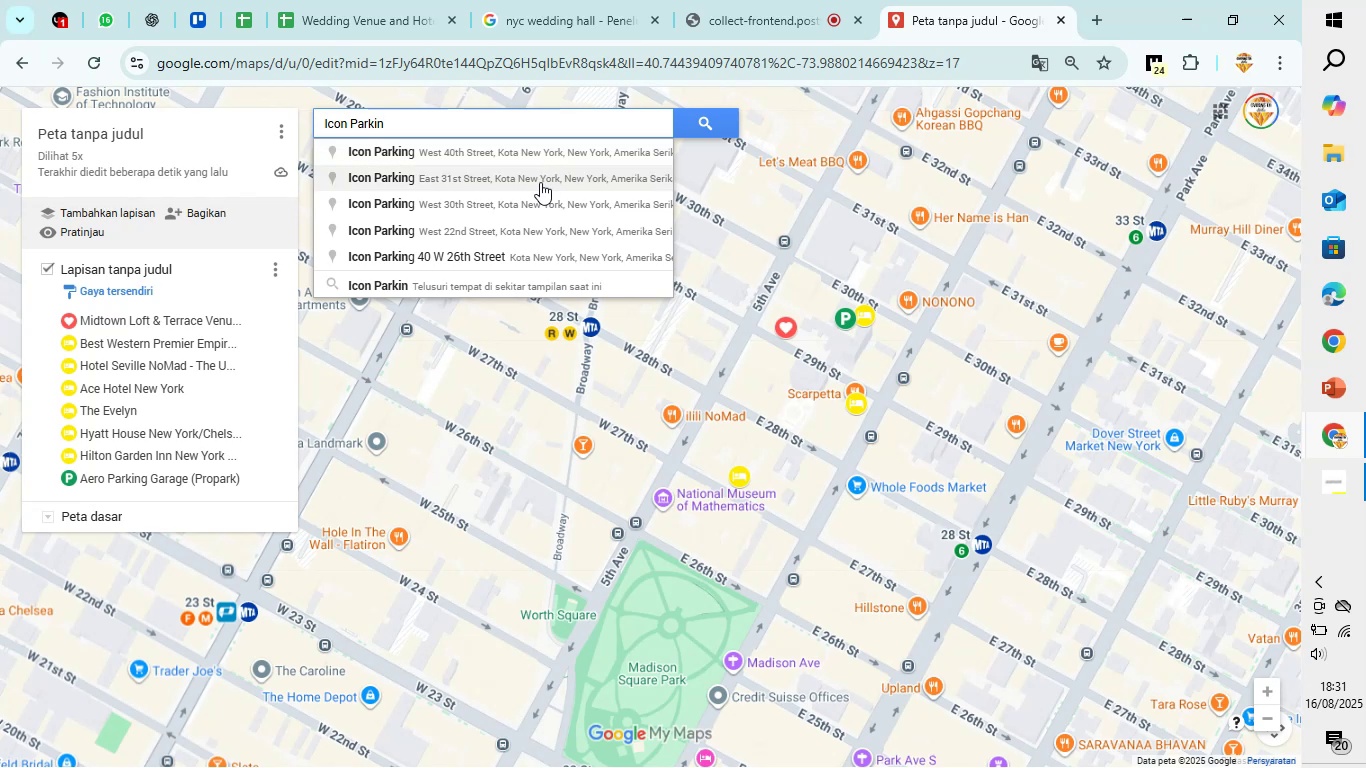 
wait(16.24)
 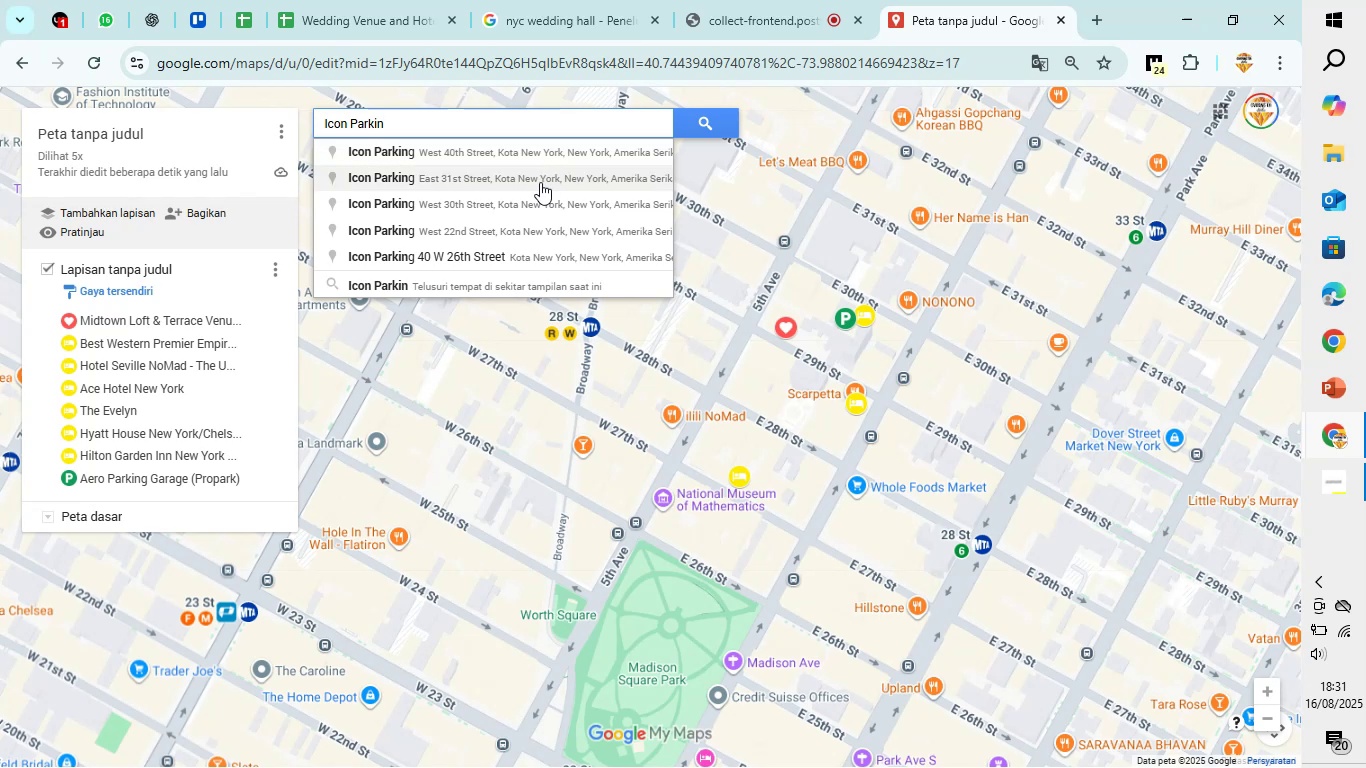 
left_click([543, 179])
 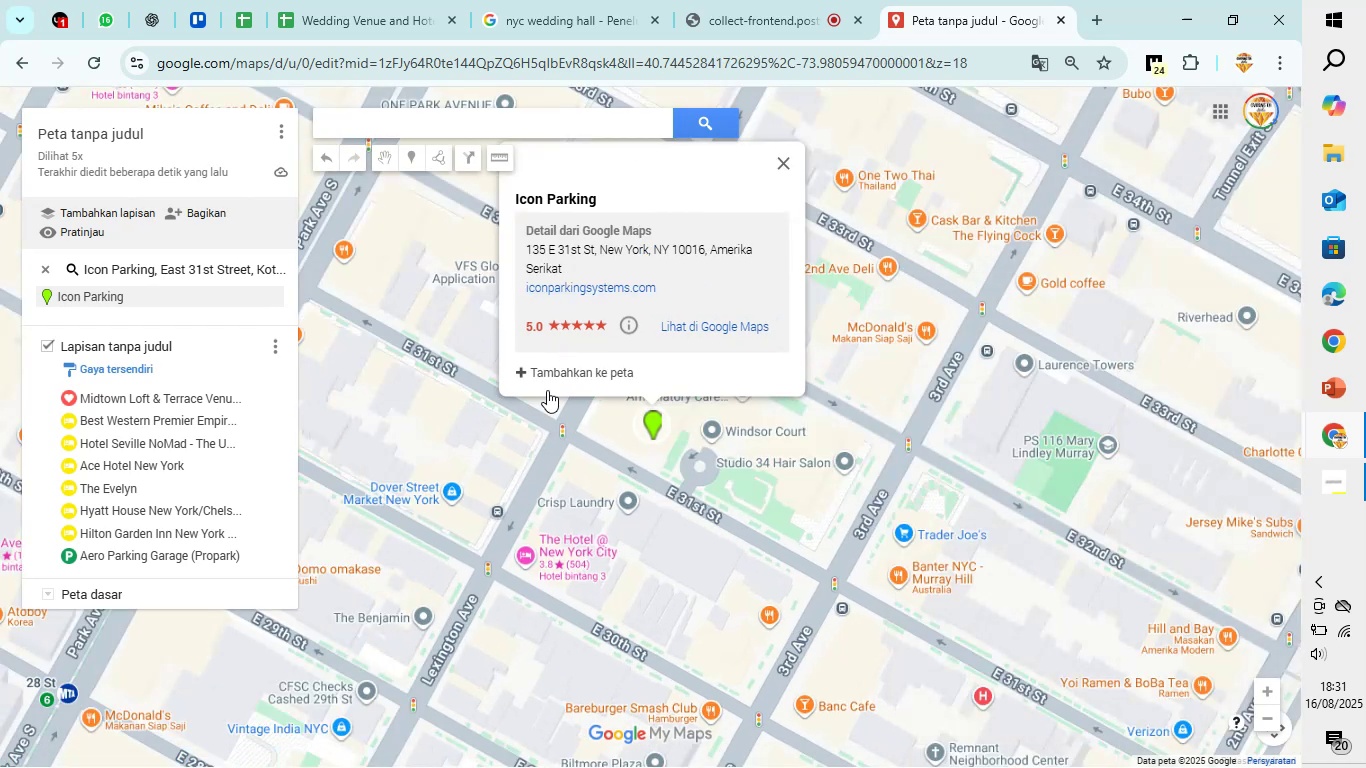 
scroll: coordinate [410, 450], scroll_direction: down, amount: 4.0
 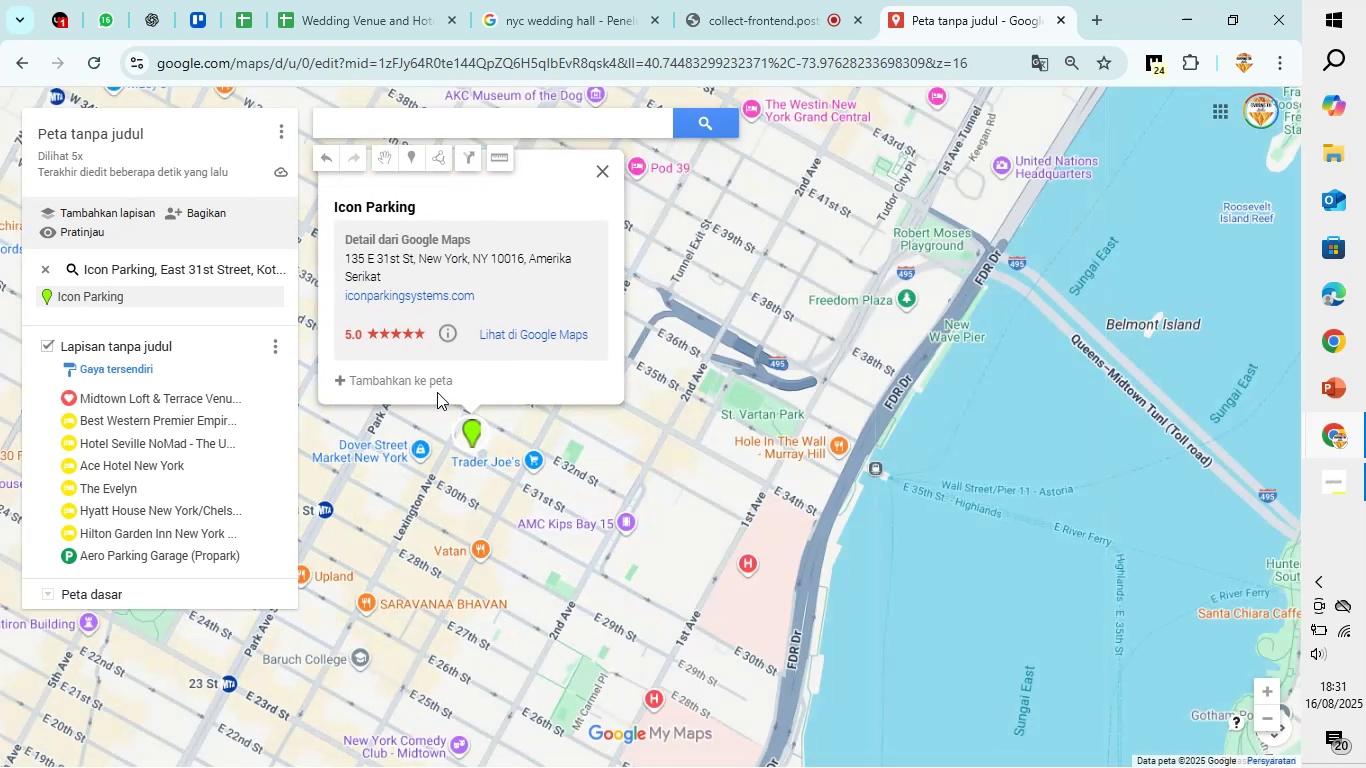 
left_click([441, 383])
 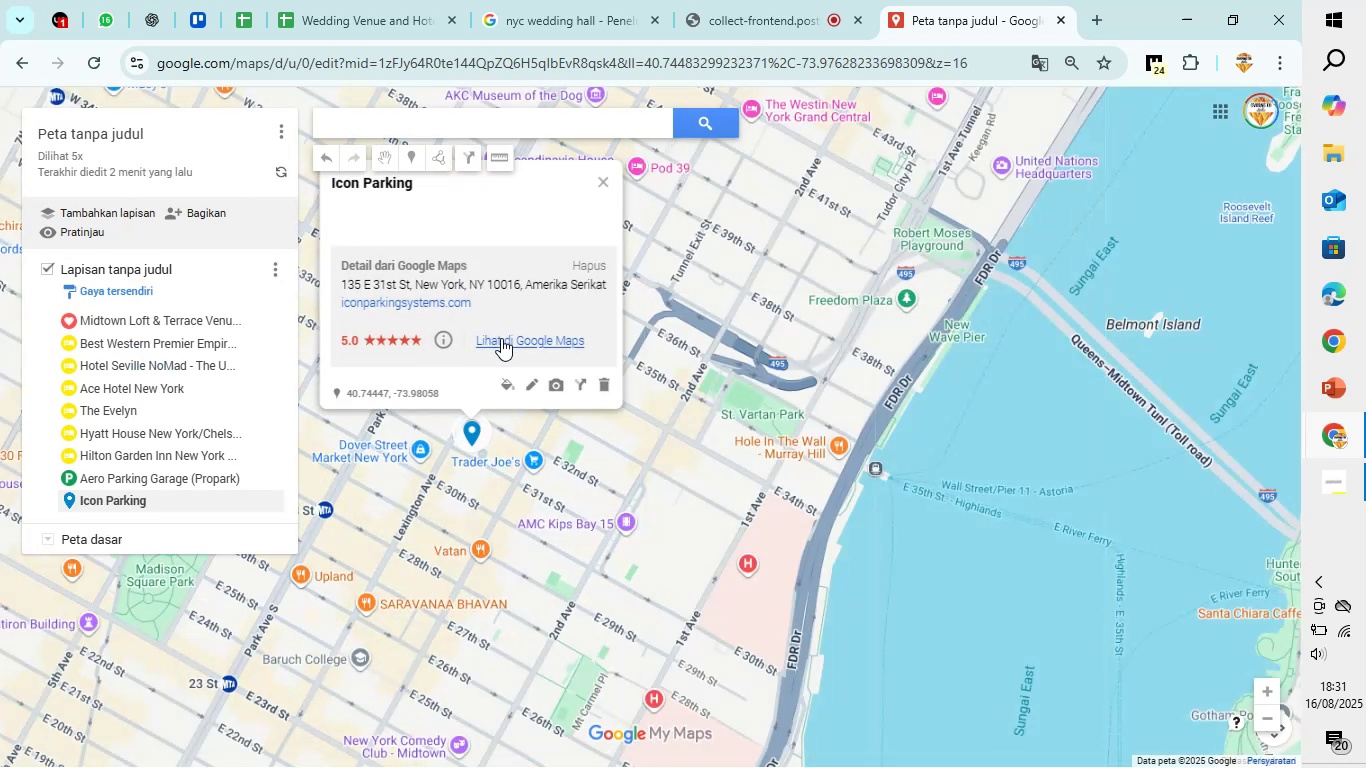 
left_click([529, 389])
 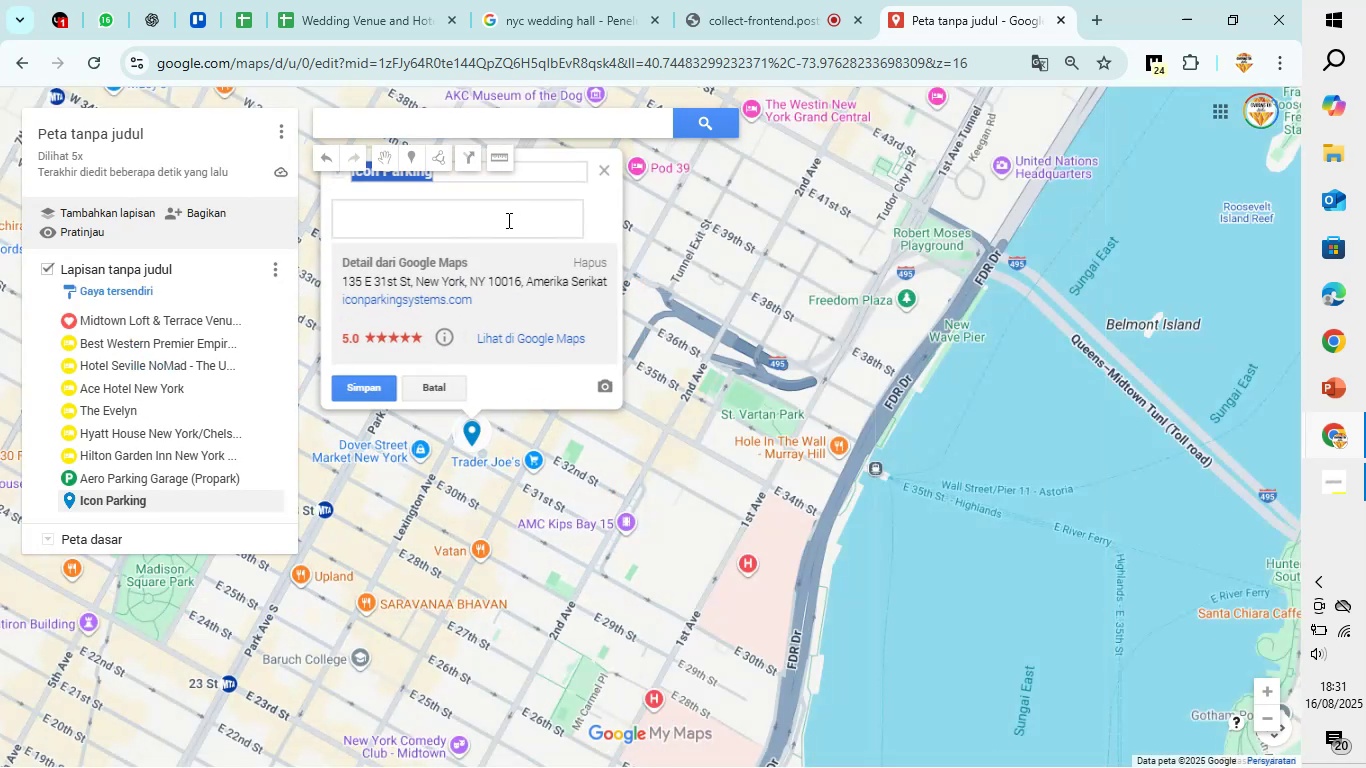 
left_click([506, 220])
 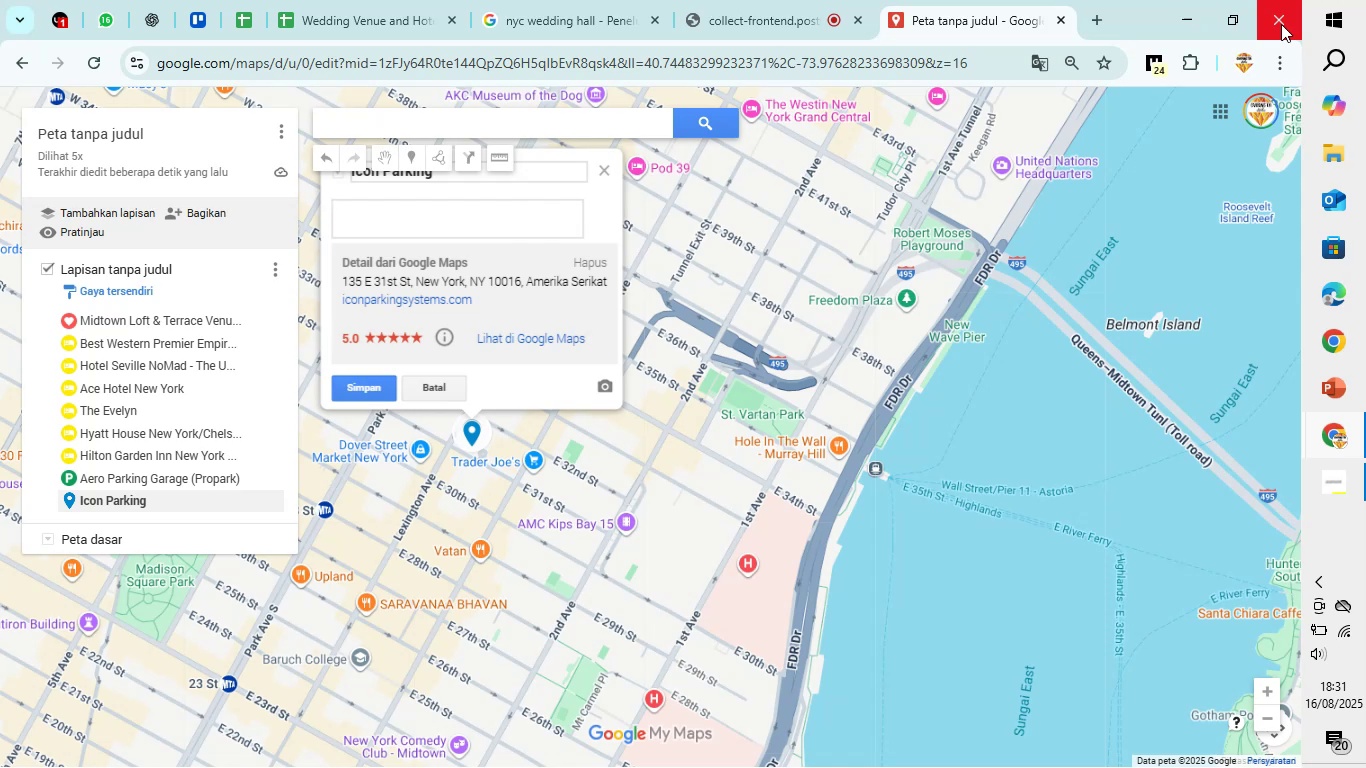 
key(Shift+9)
 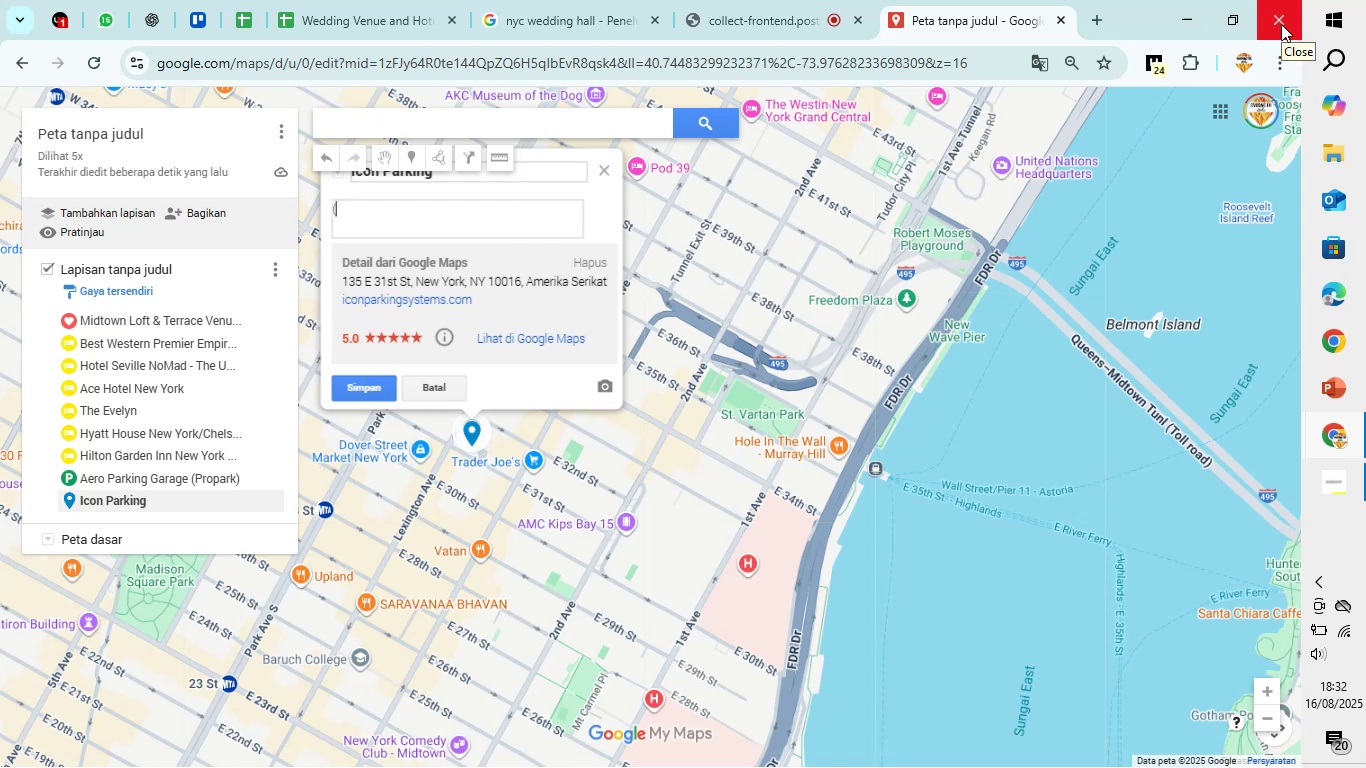 
key(Backspace)
type(PARKING )
 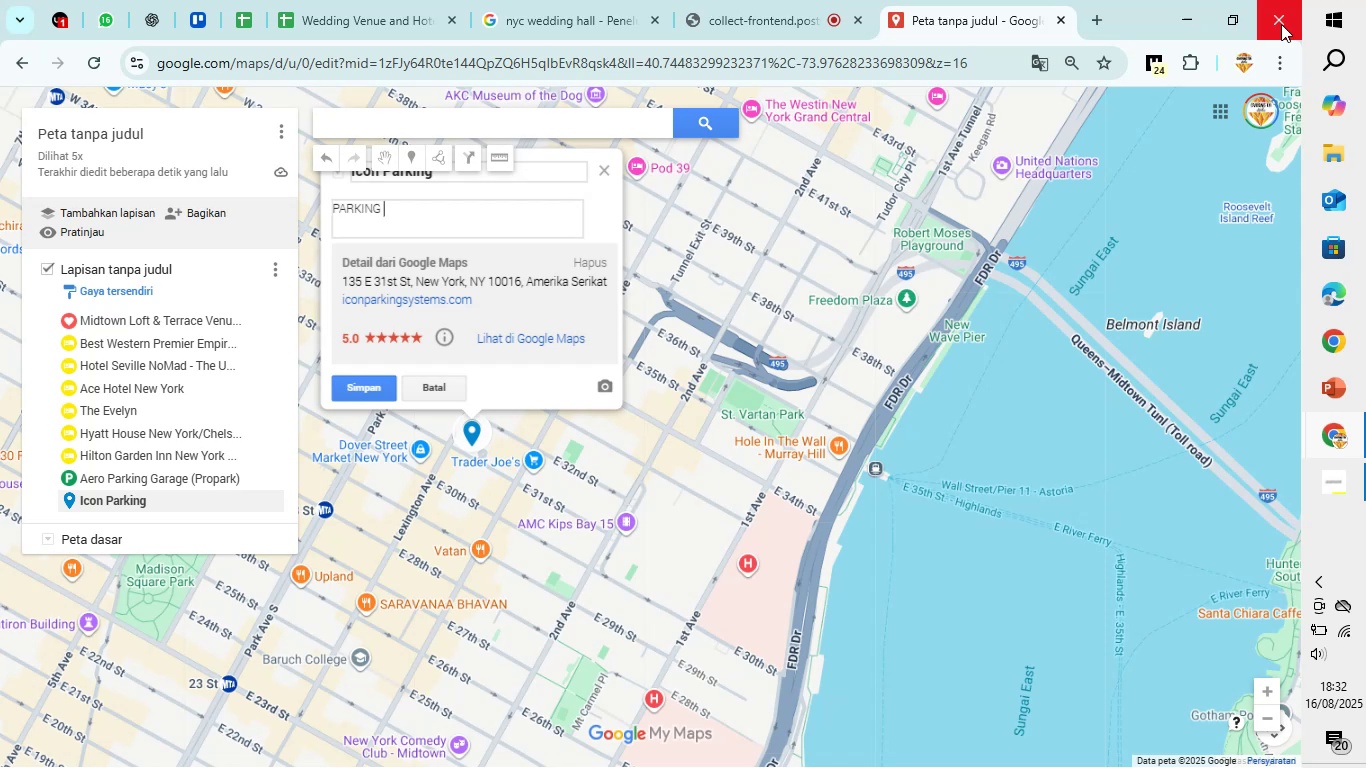 
type(OPTION 2)
 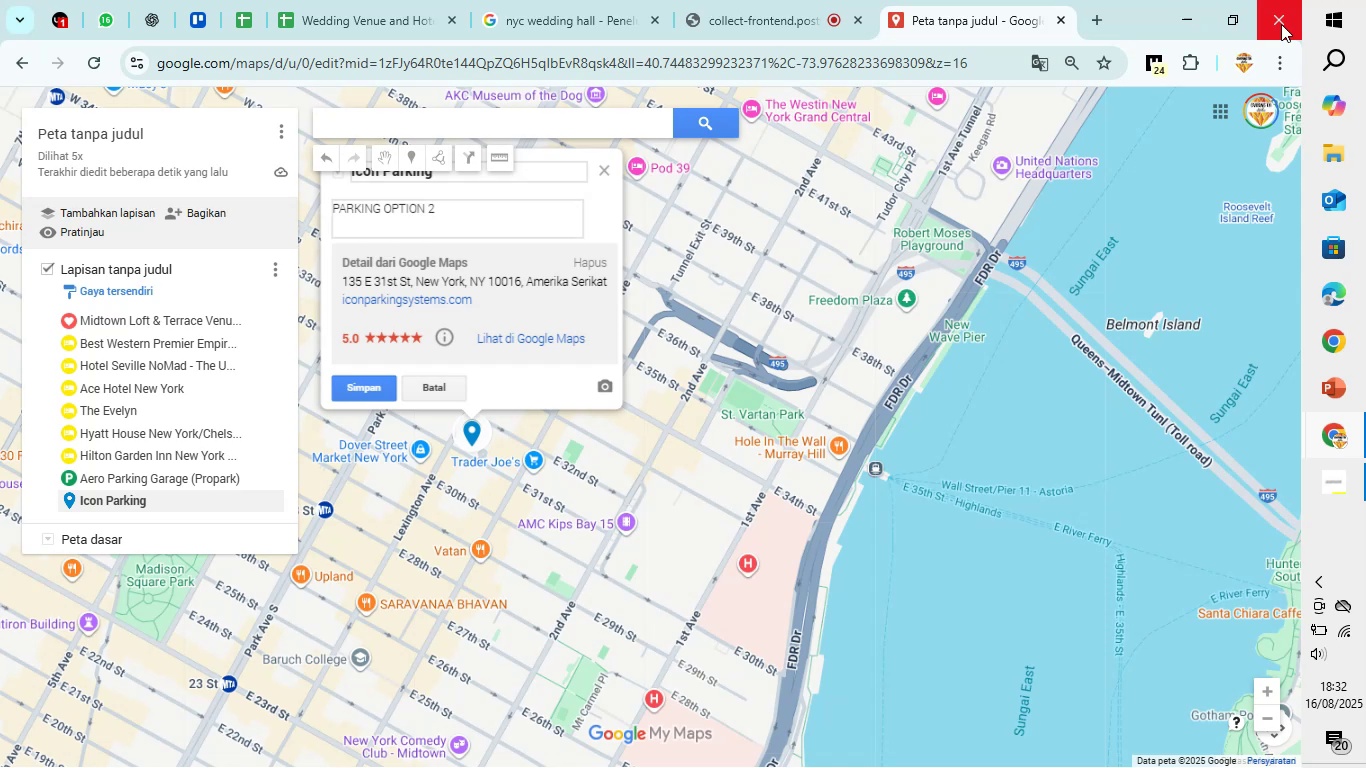 
key(Enter)
 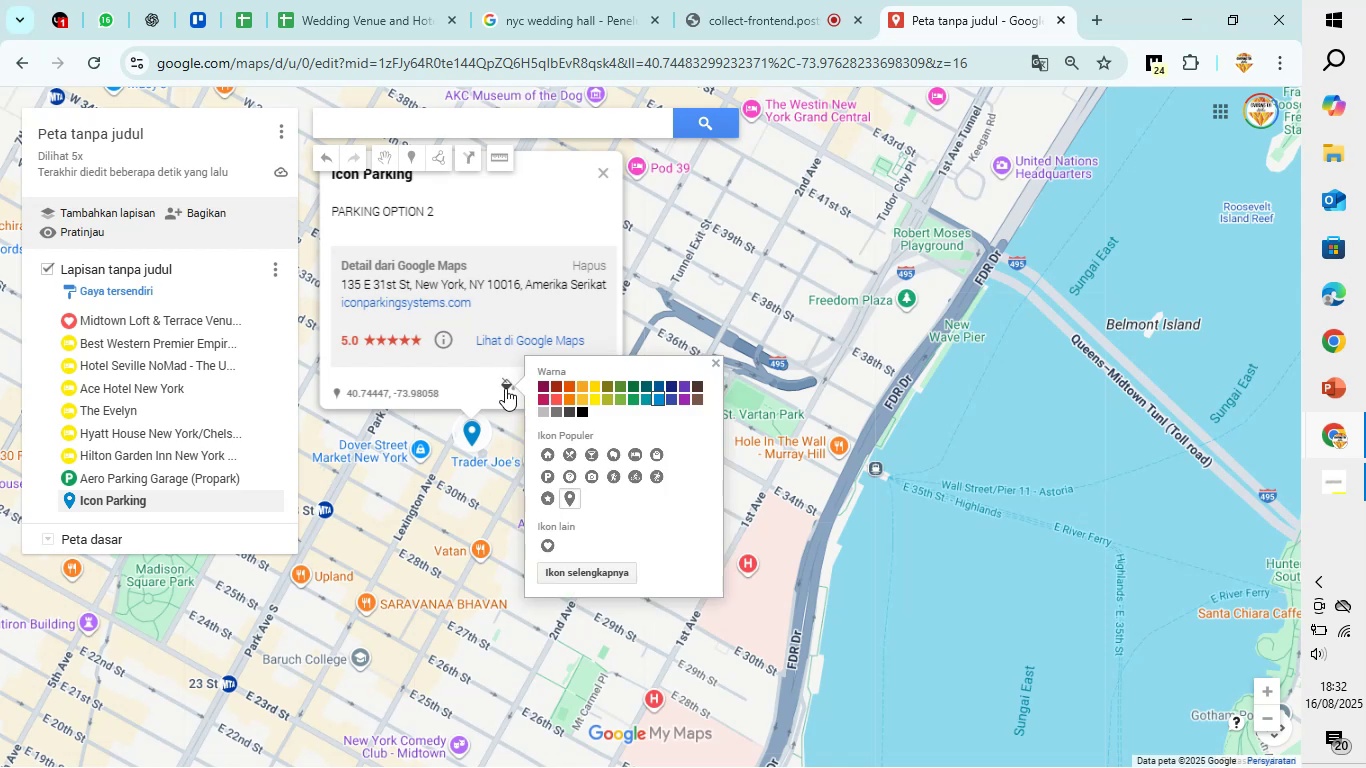 
wait(5.91)
 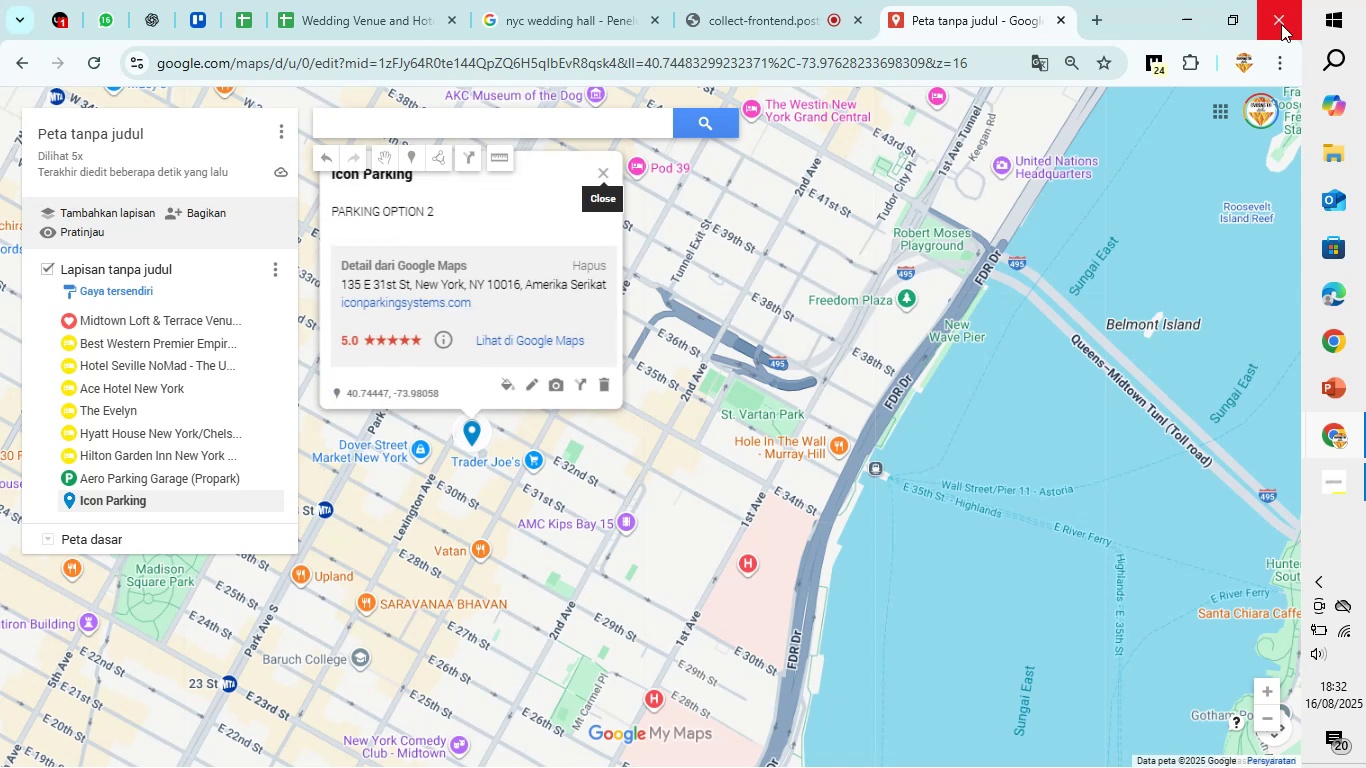 
left_click([621, 396])
 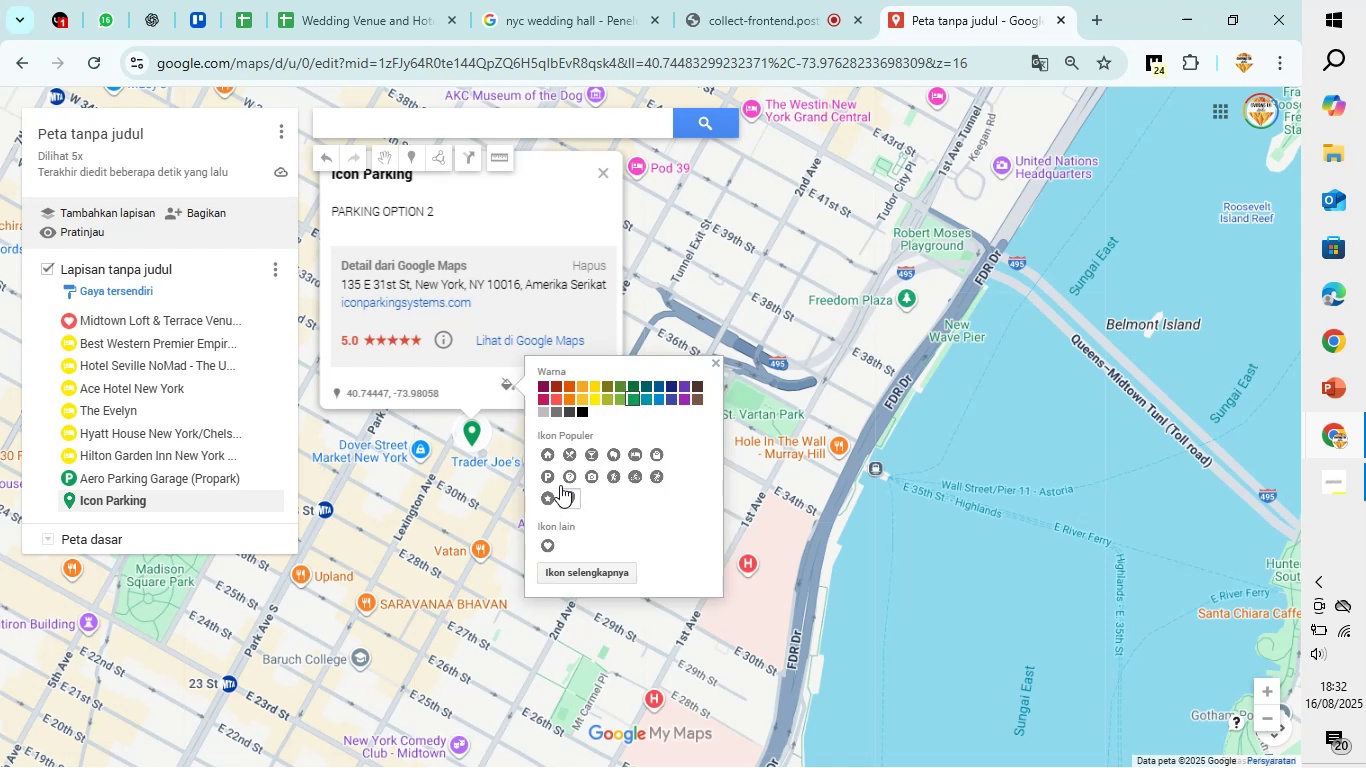 
left_click([545, 479])
 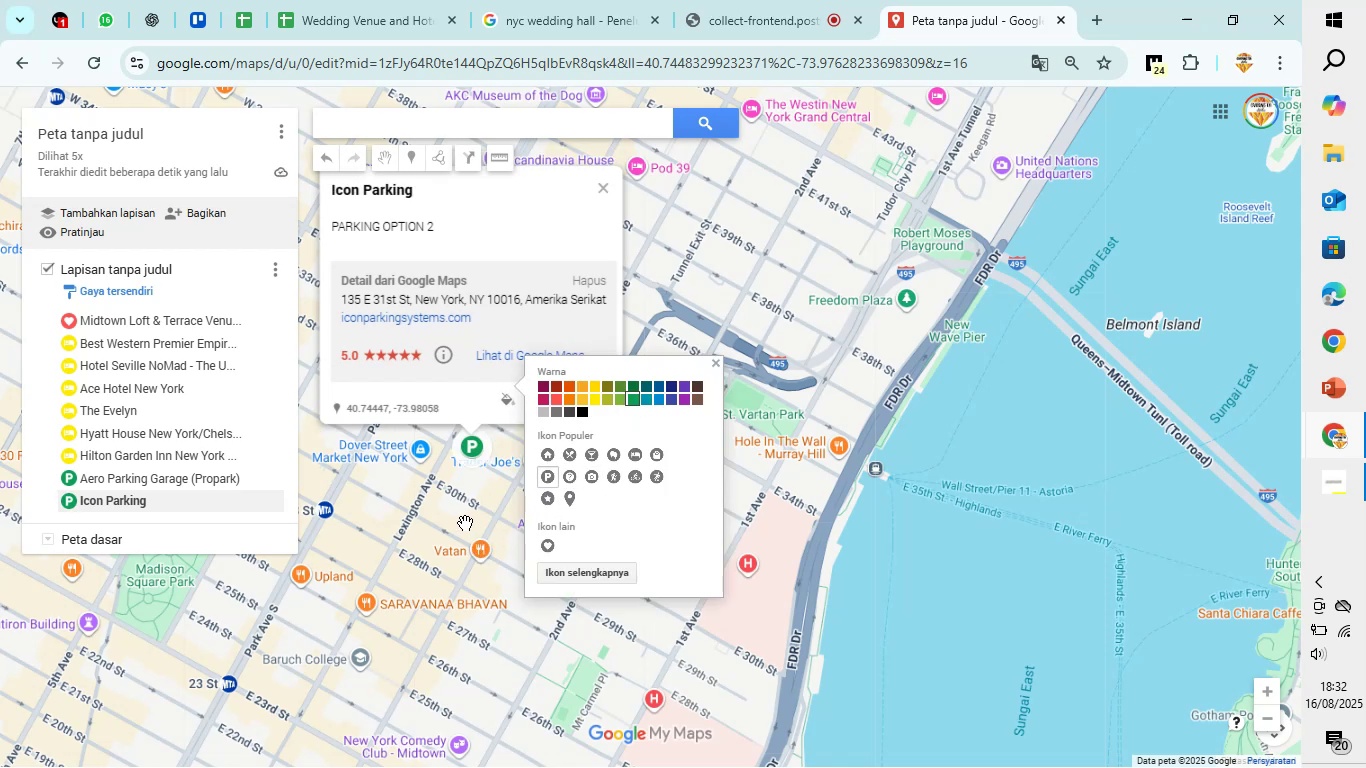 
left_click([408, 503])
 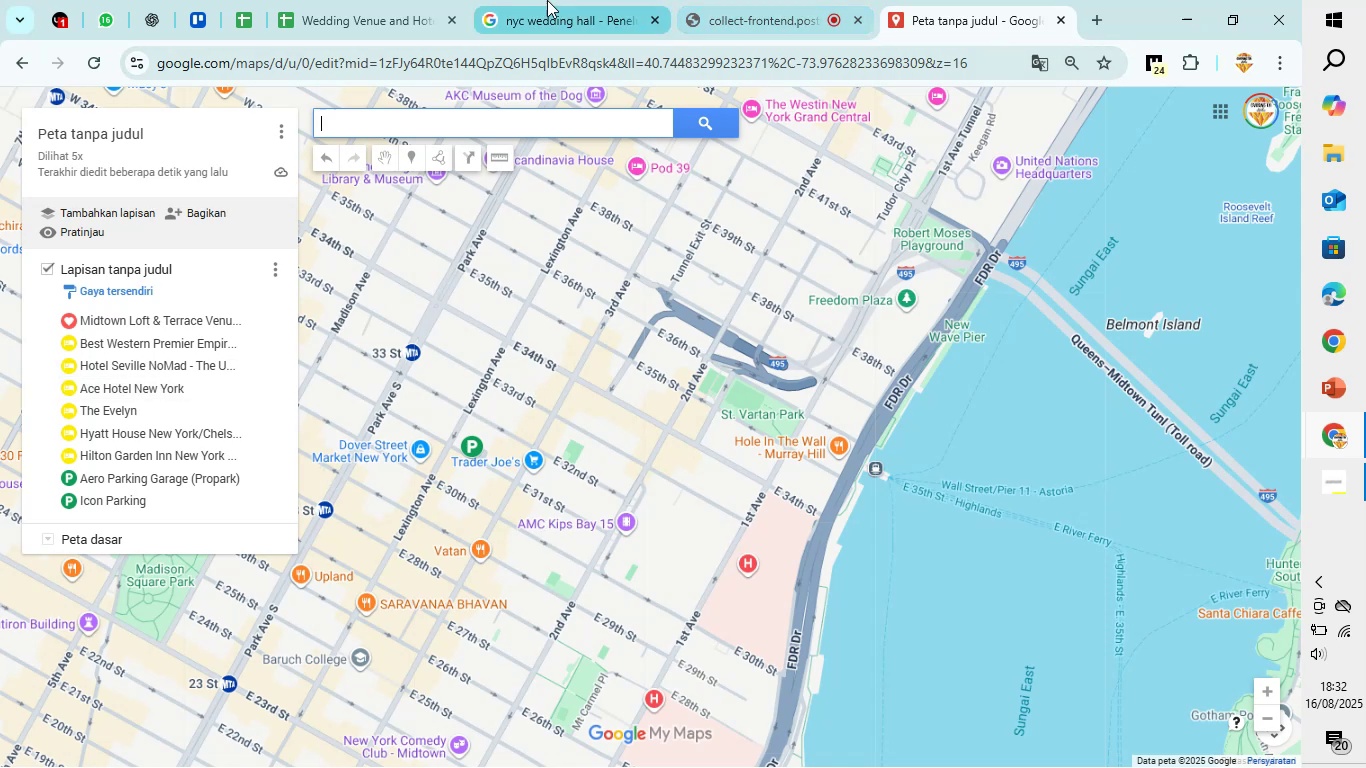 
wait(5.67)
 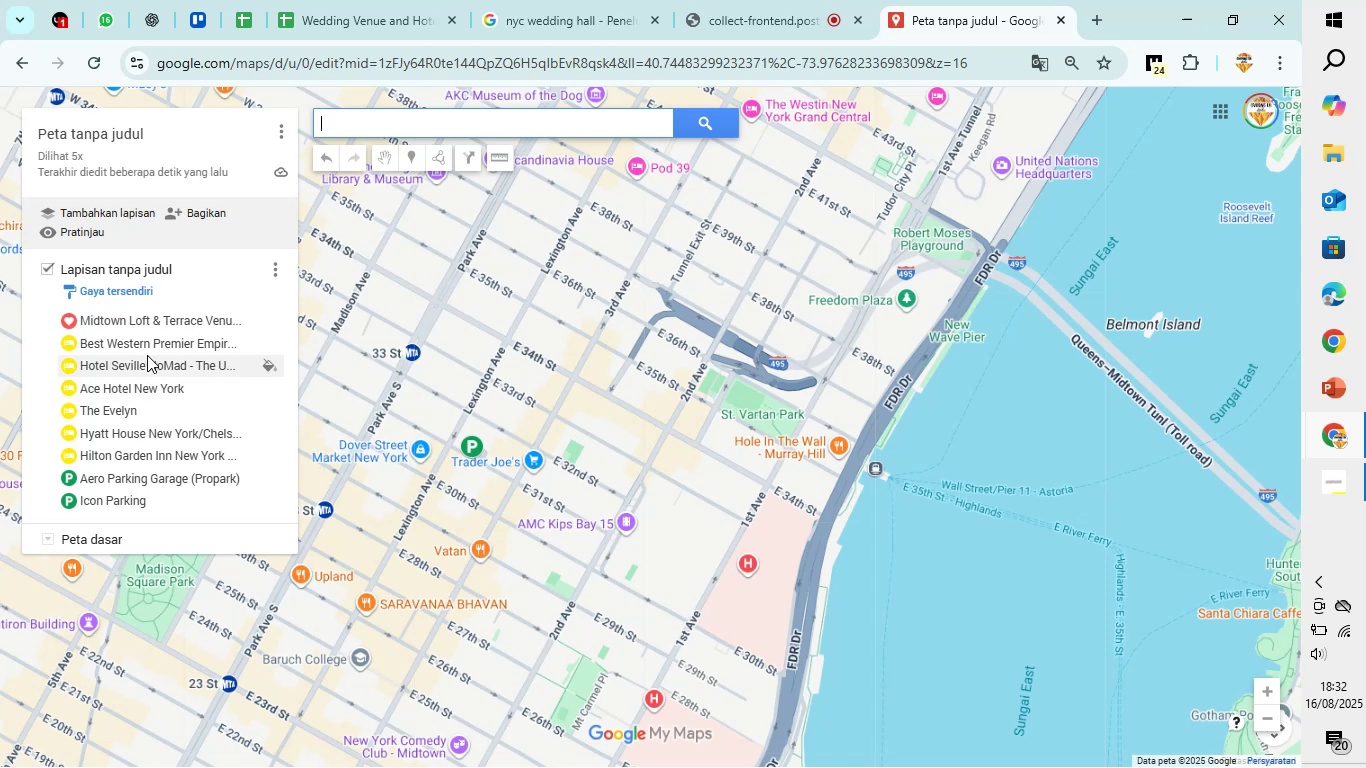 
left_click([368, 0])
 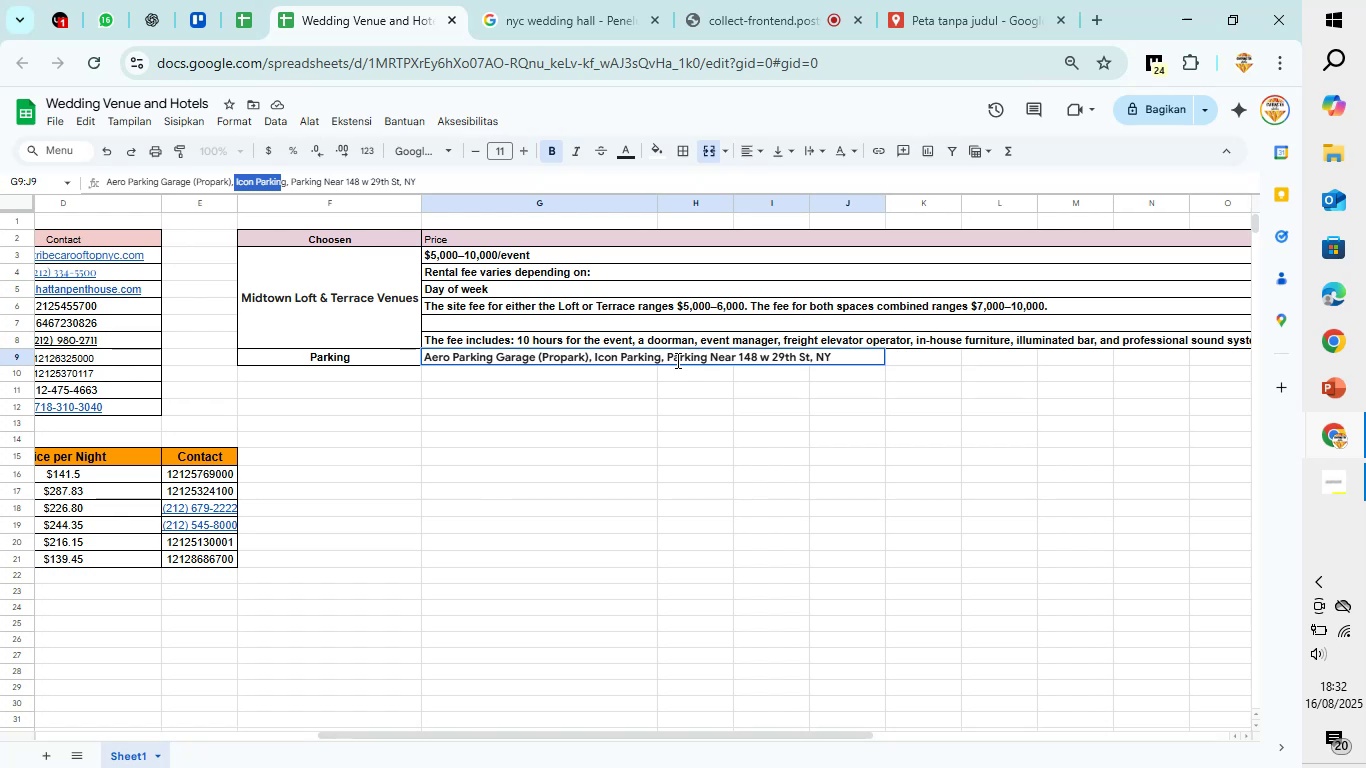 
wait(7.25)
 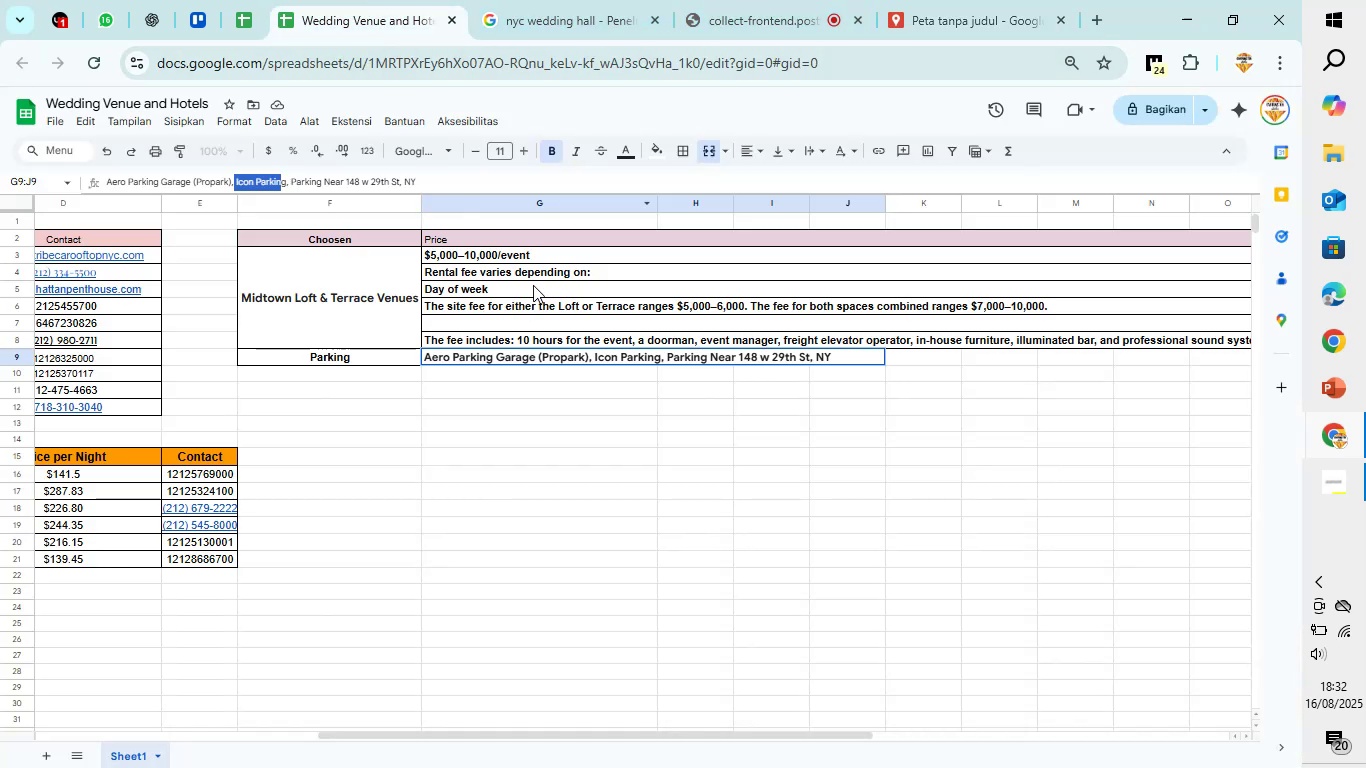 
left_click_drag(start_coordinate=[666, 358], to_coordinate=[848, 378])
 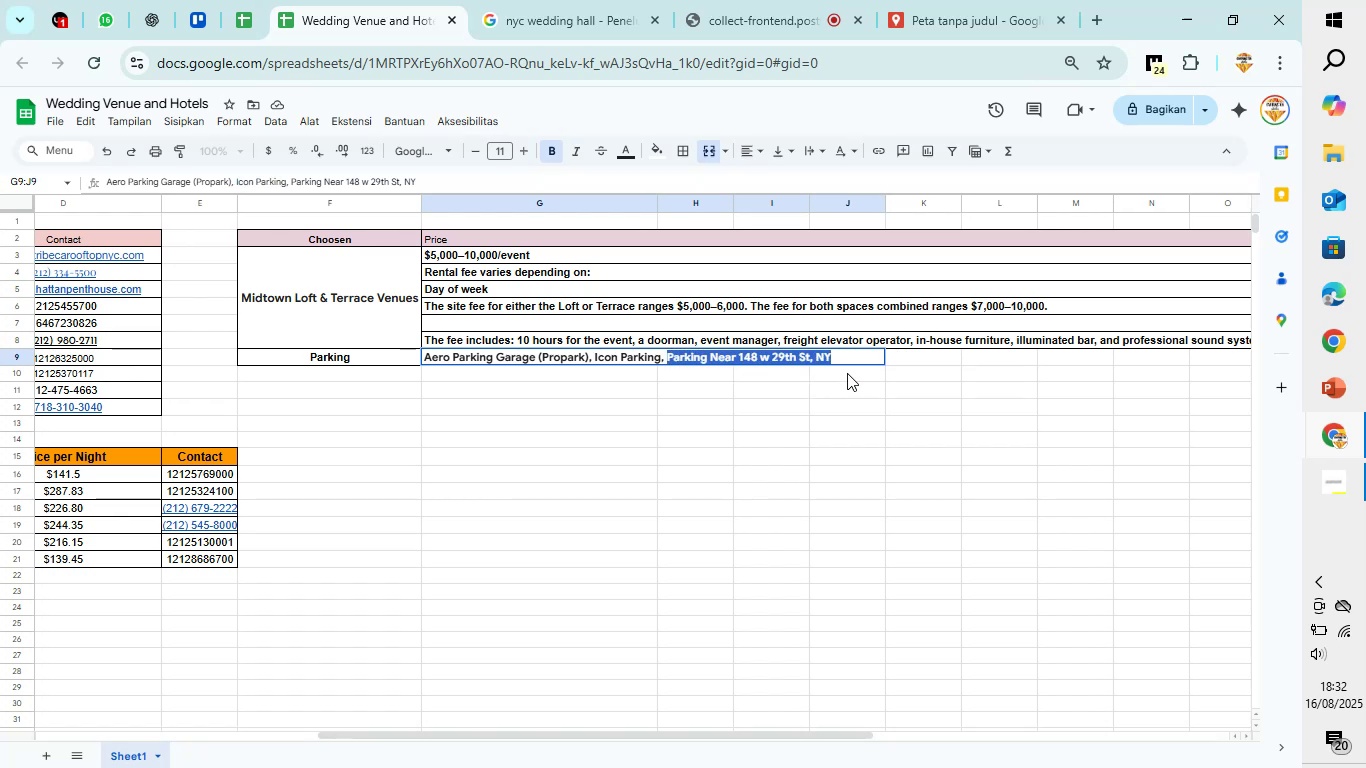 
key(Control+C)
 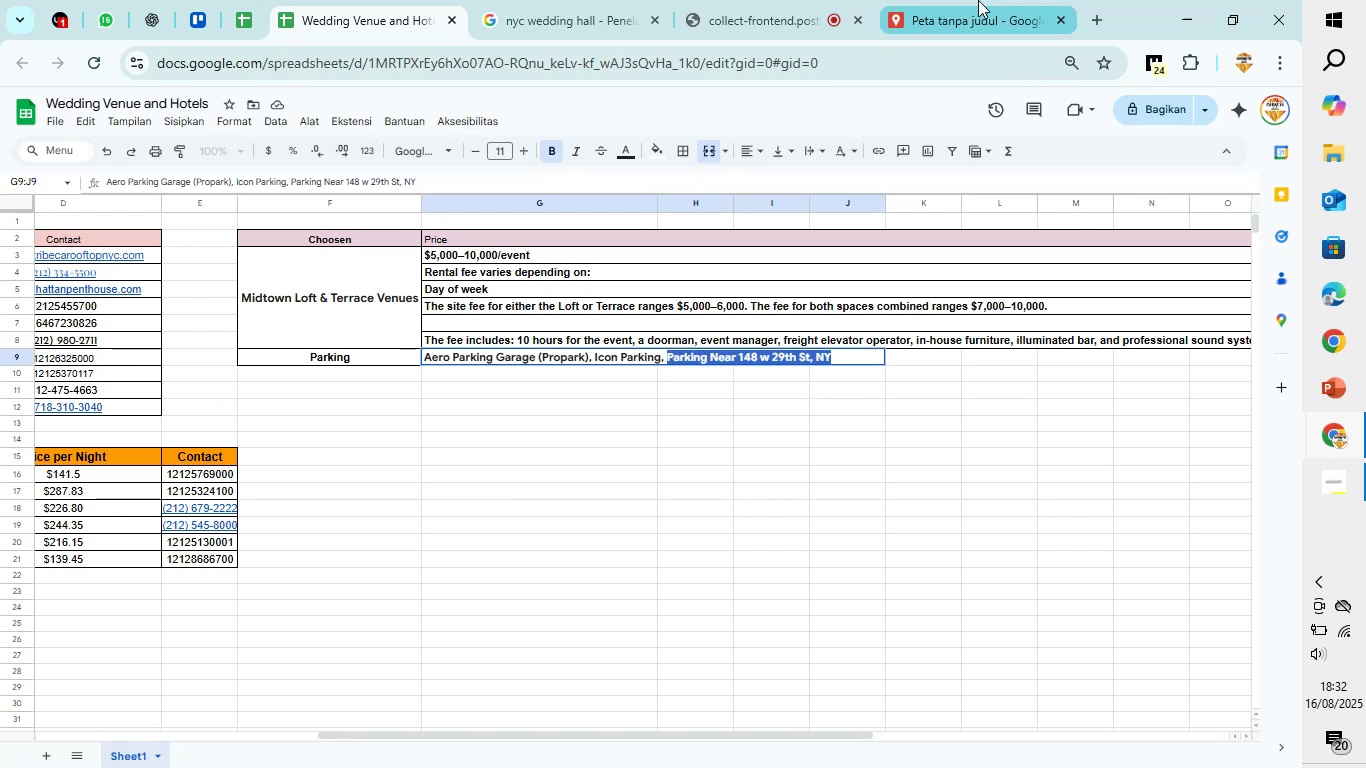 
left_click([978, 0])
 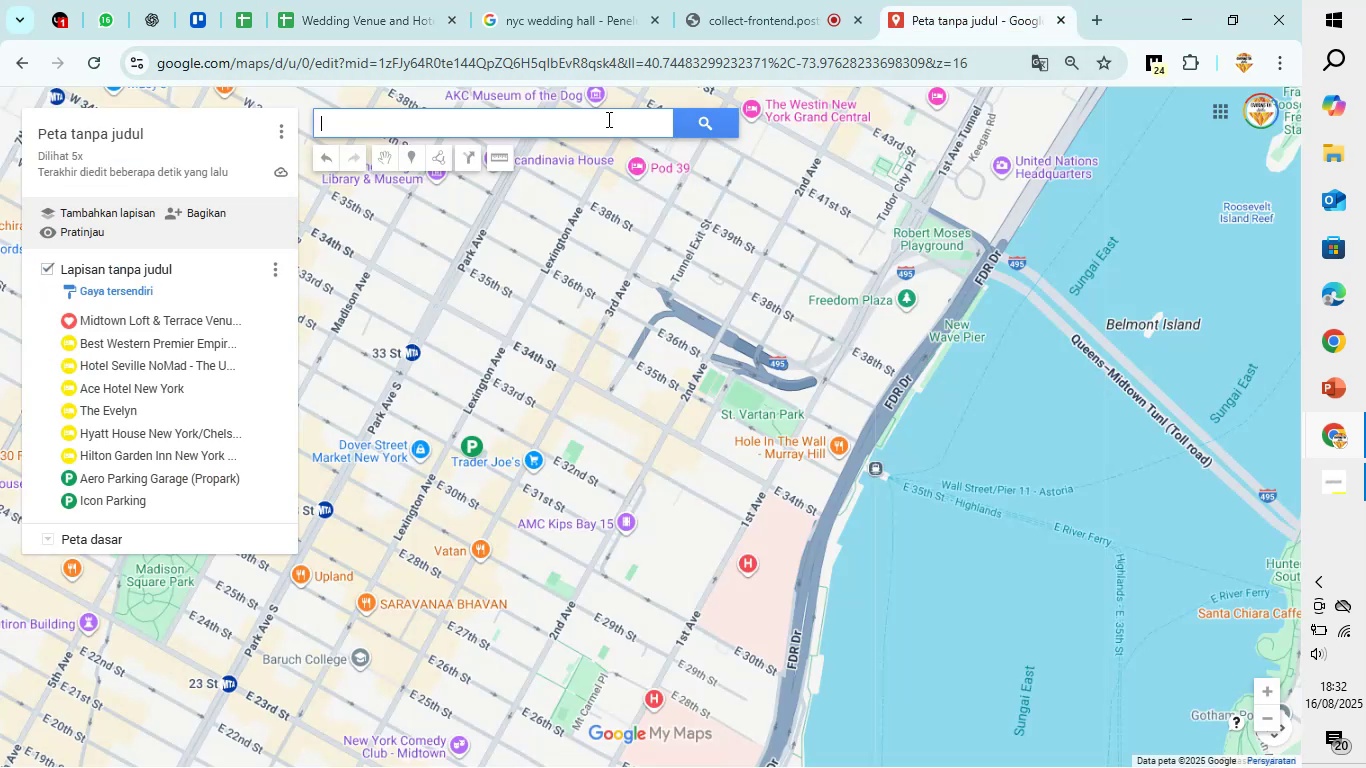 
key(Control+V)
 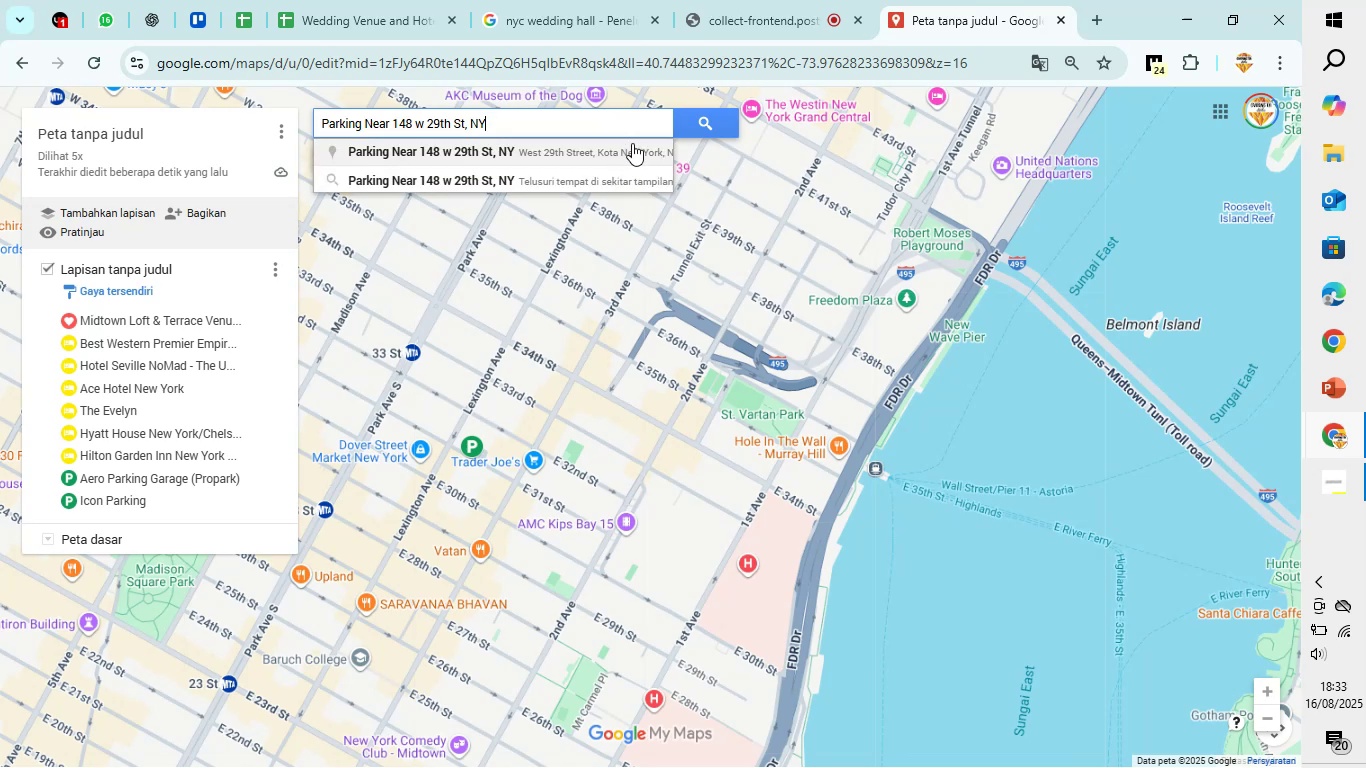 
left_click([632, 143])
 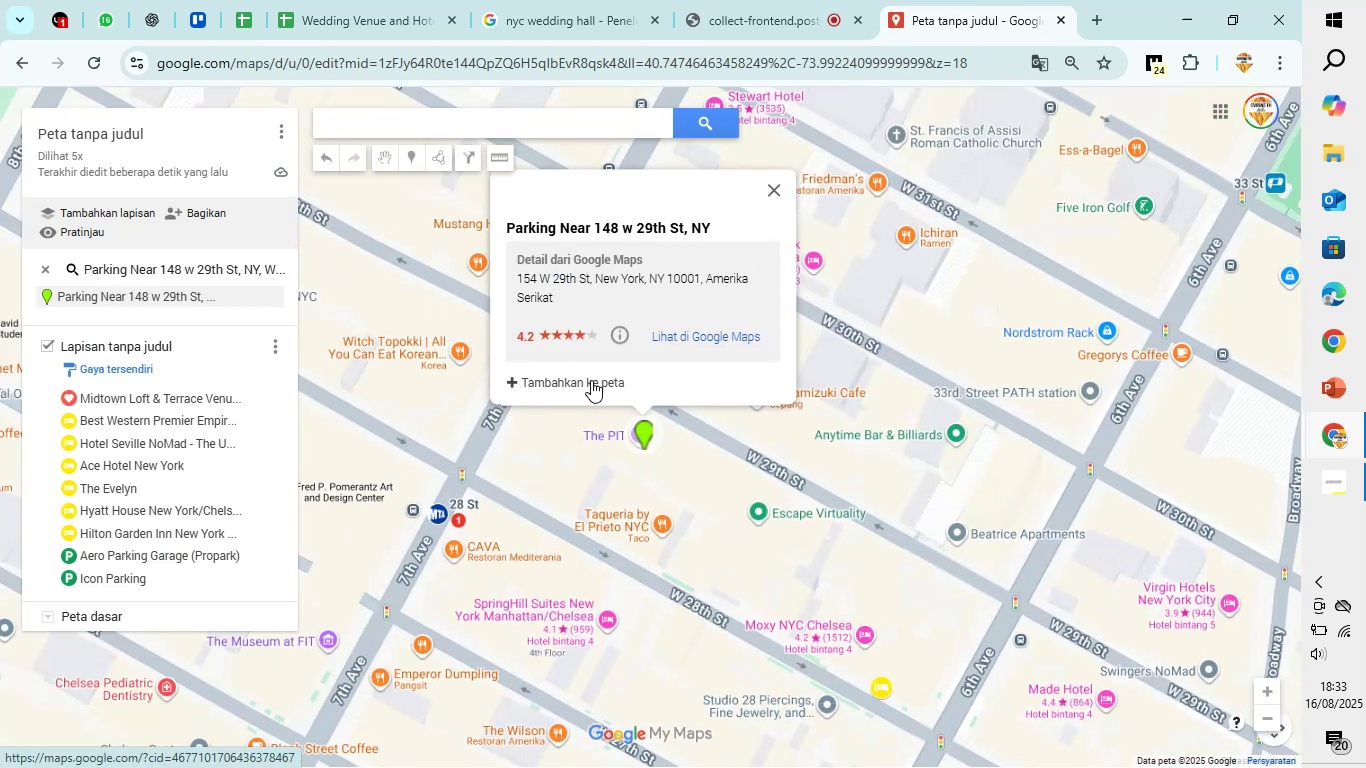 
left_click([591, 380])
 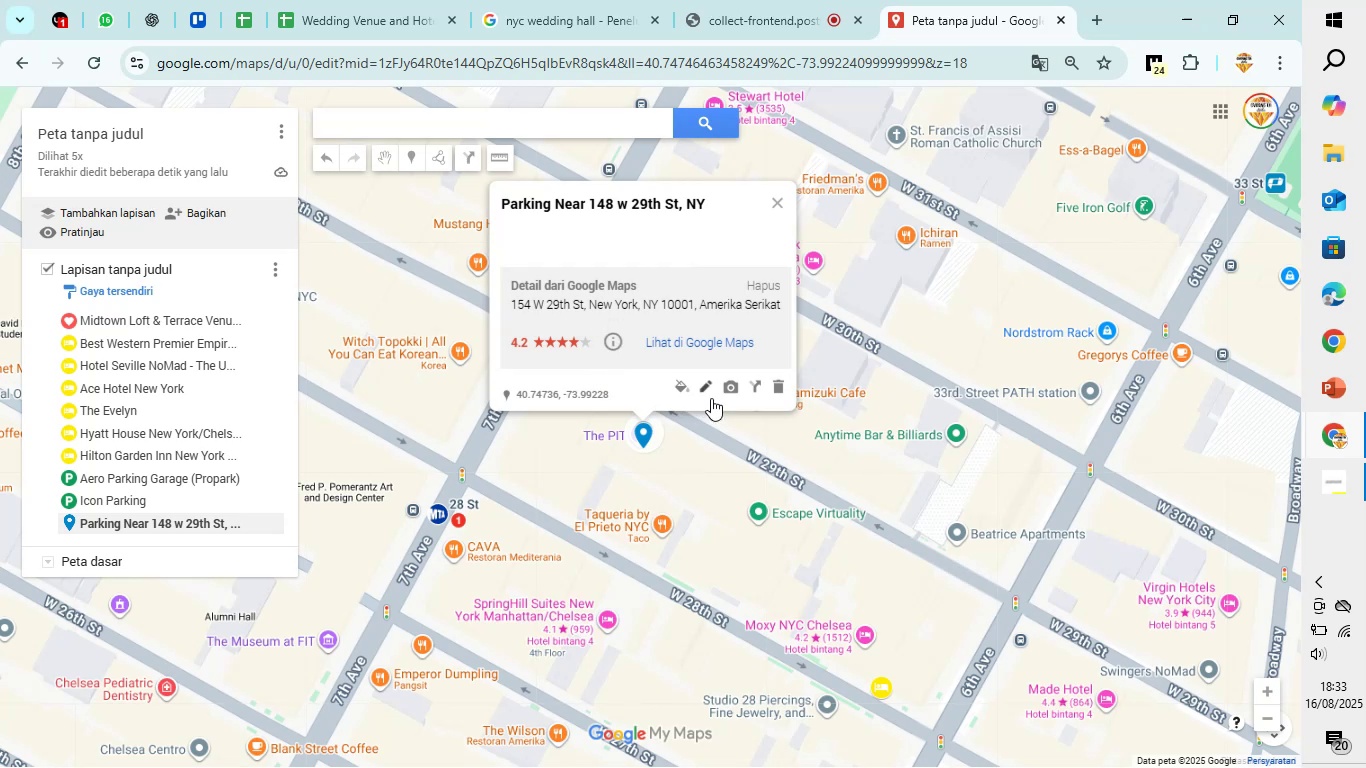 
left_click([711, 394])
 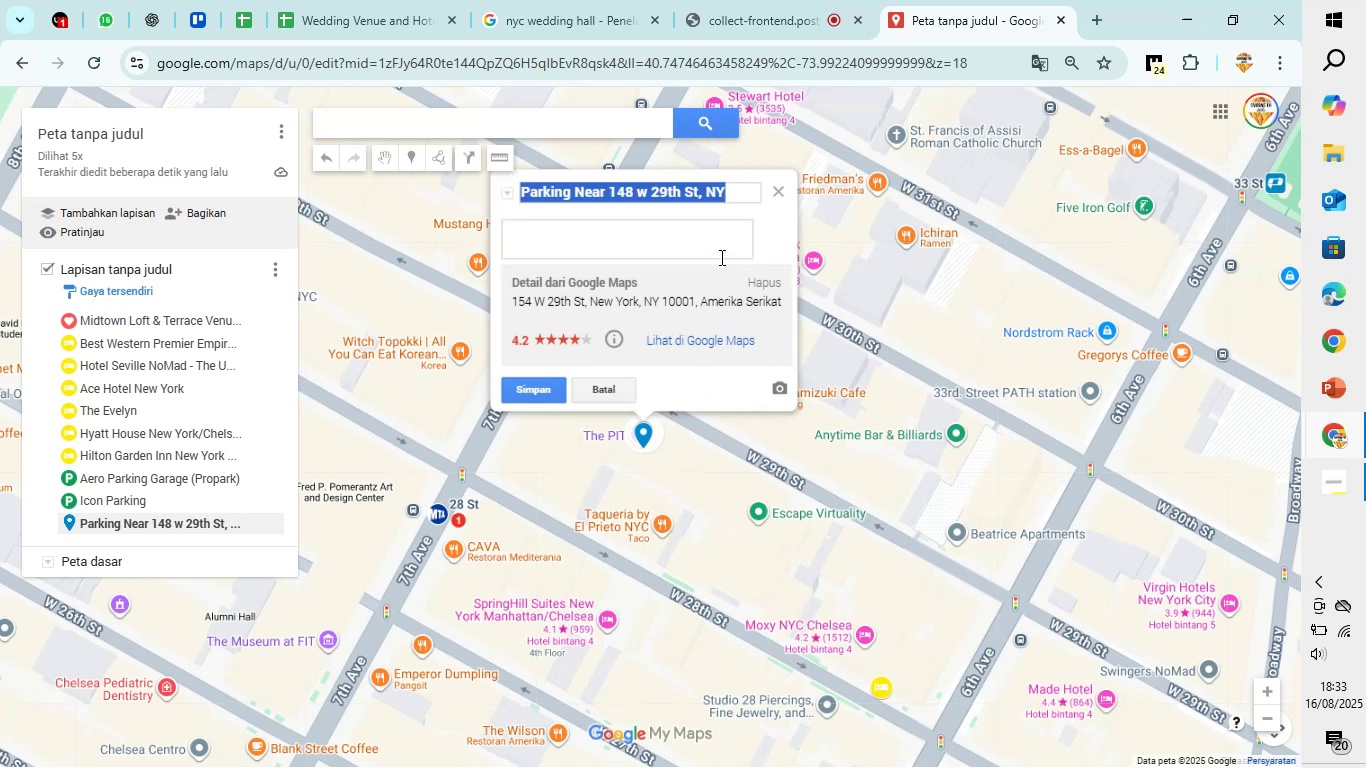 
left_click([720, 254])
 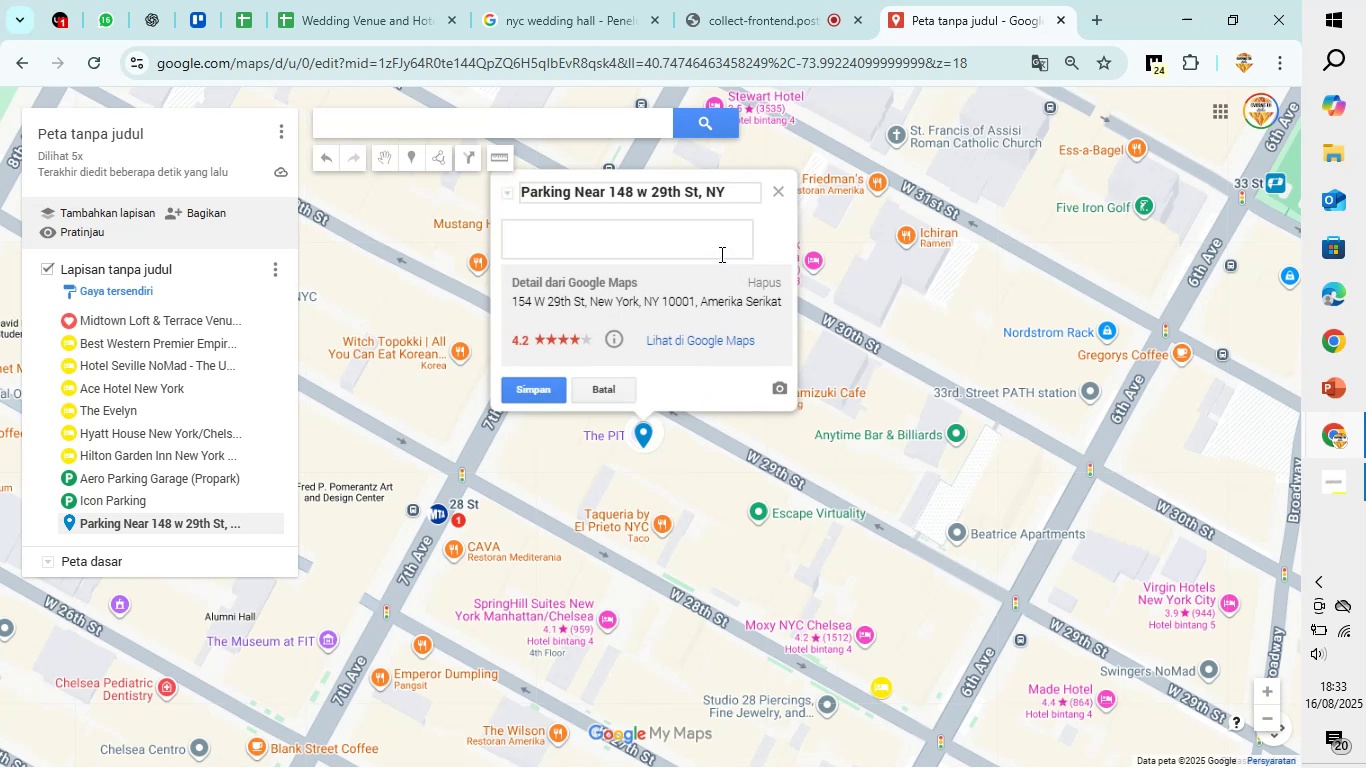 
type(PARKING OPTION 3)
 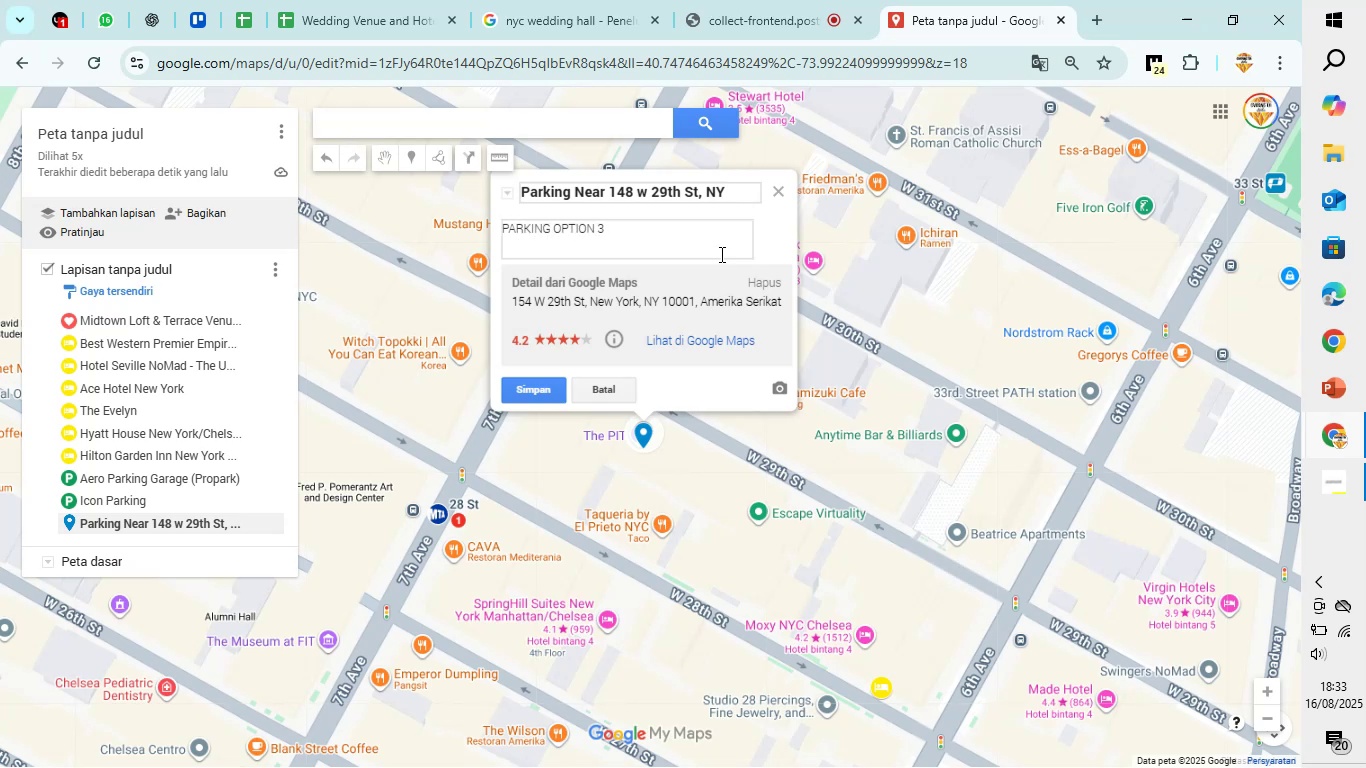 
key(Enter)
 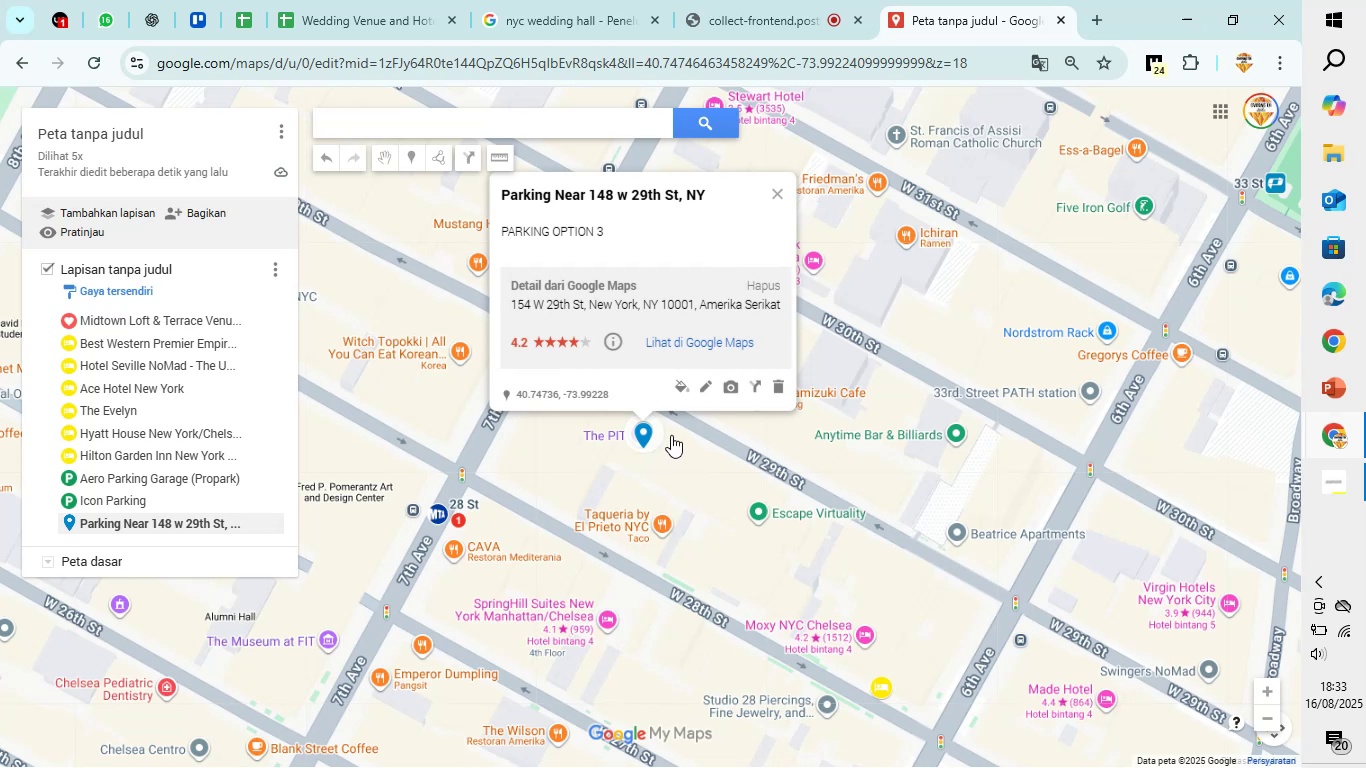 
left_click([683, 388])
 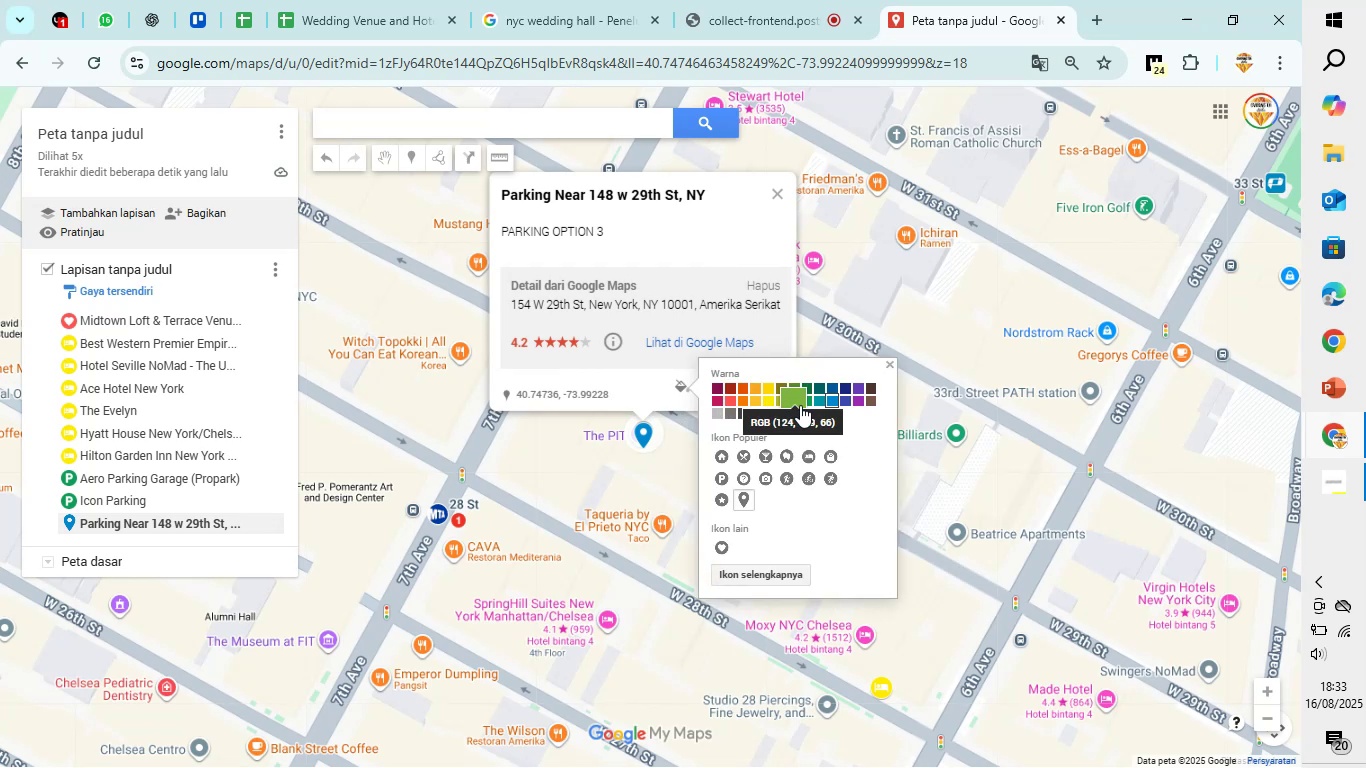 
left_click([800, 405])
 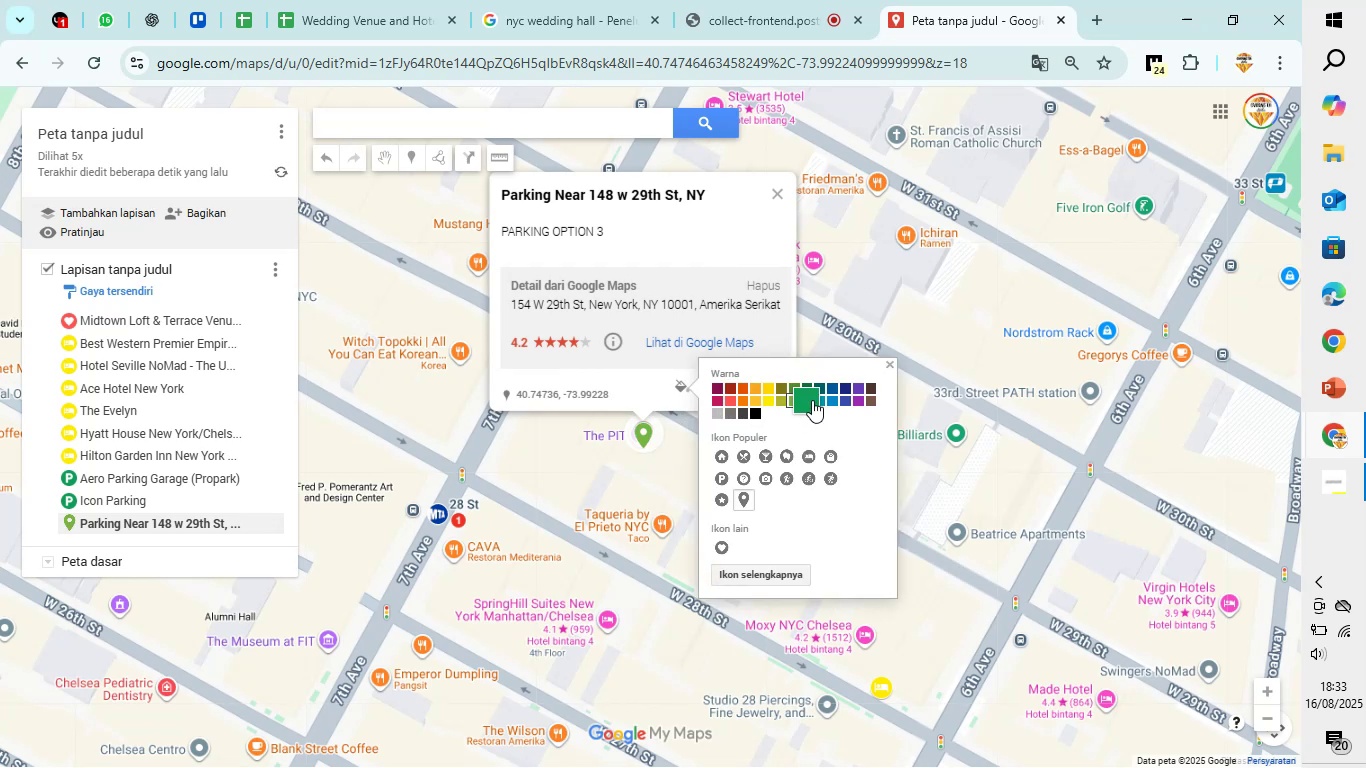 
left_click([812, 400])
 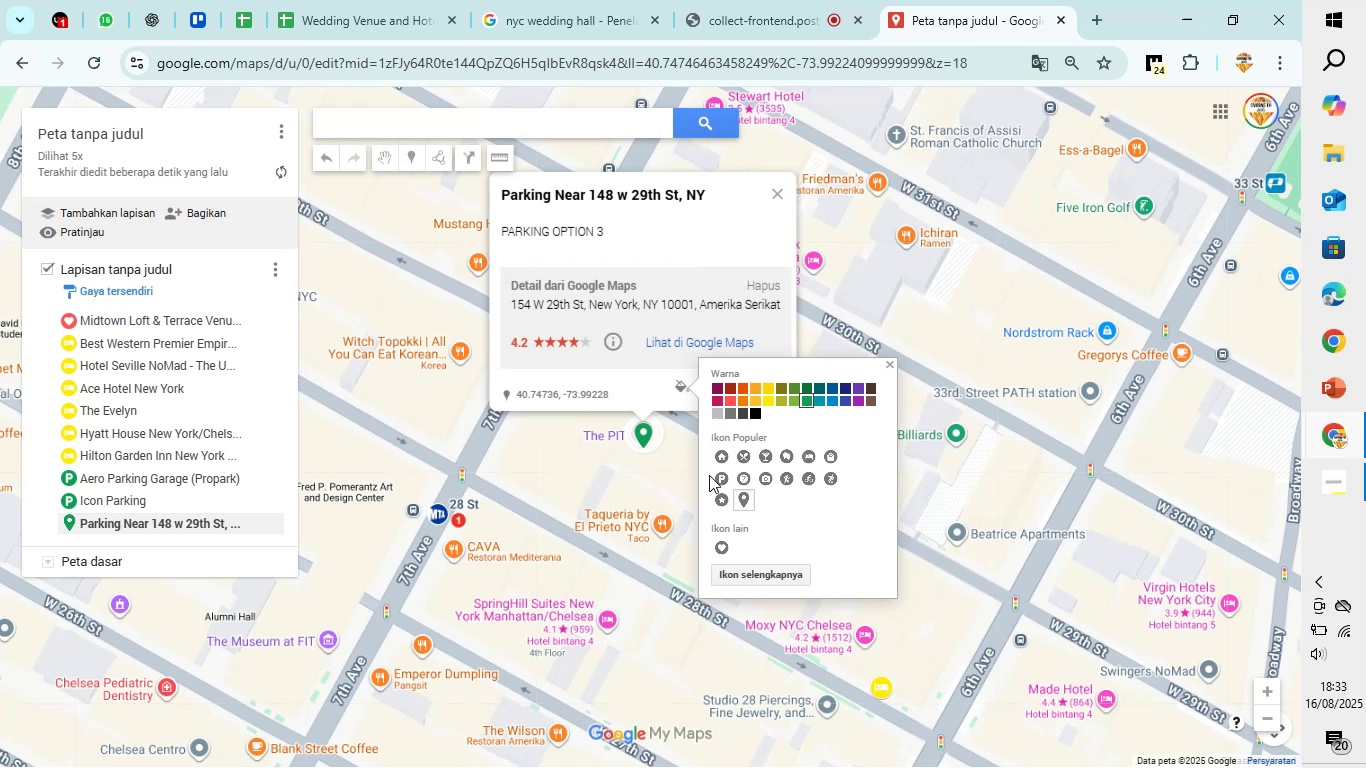 
left_click([714, 476])
 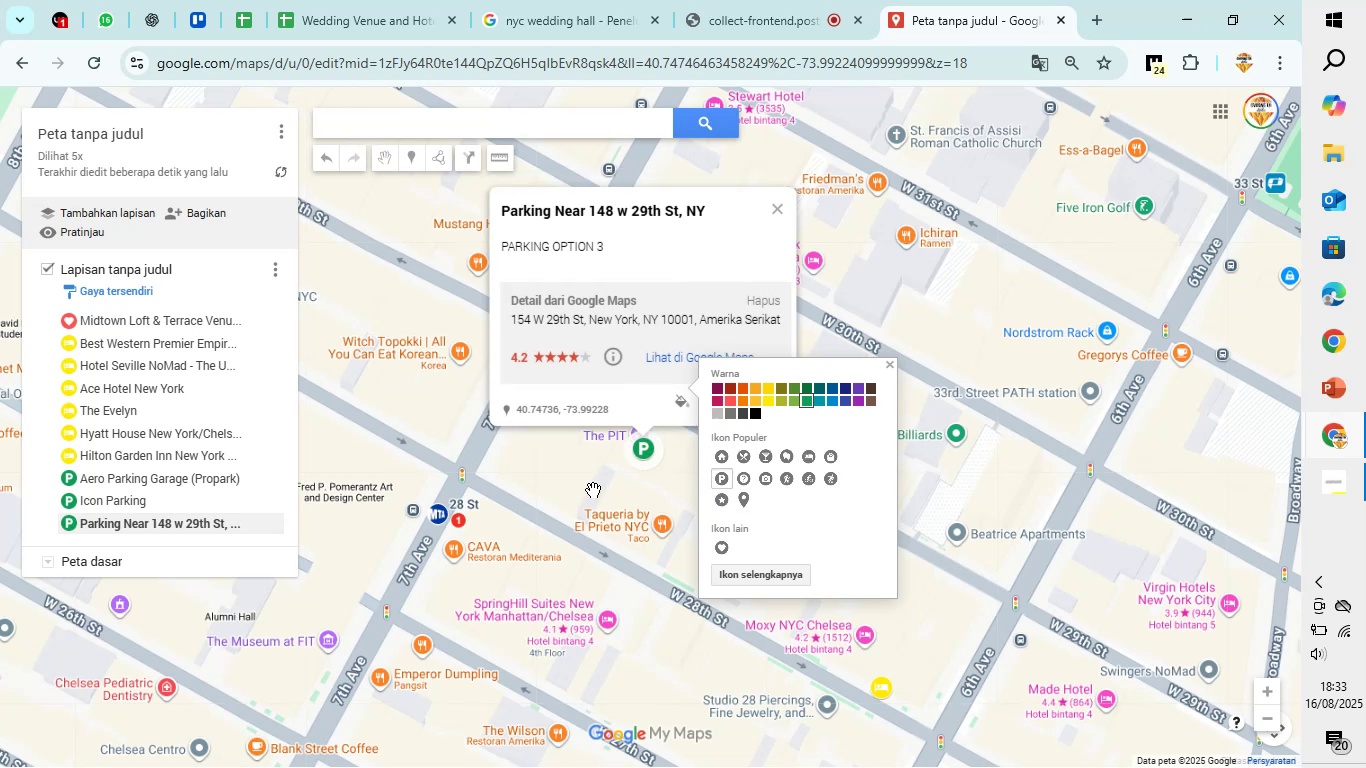 
left_click([593, 490])
 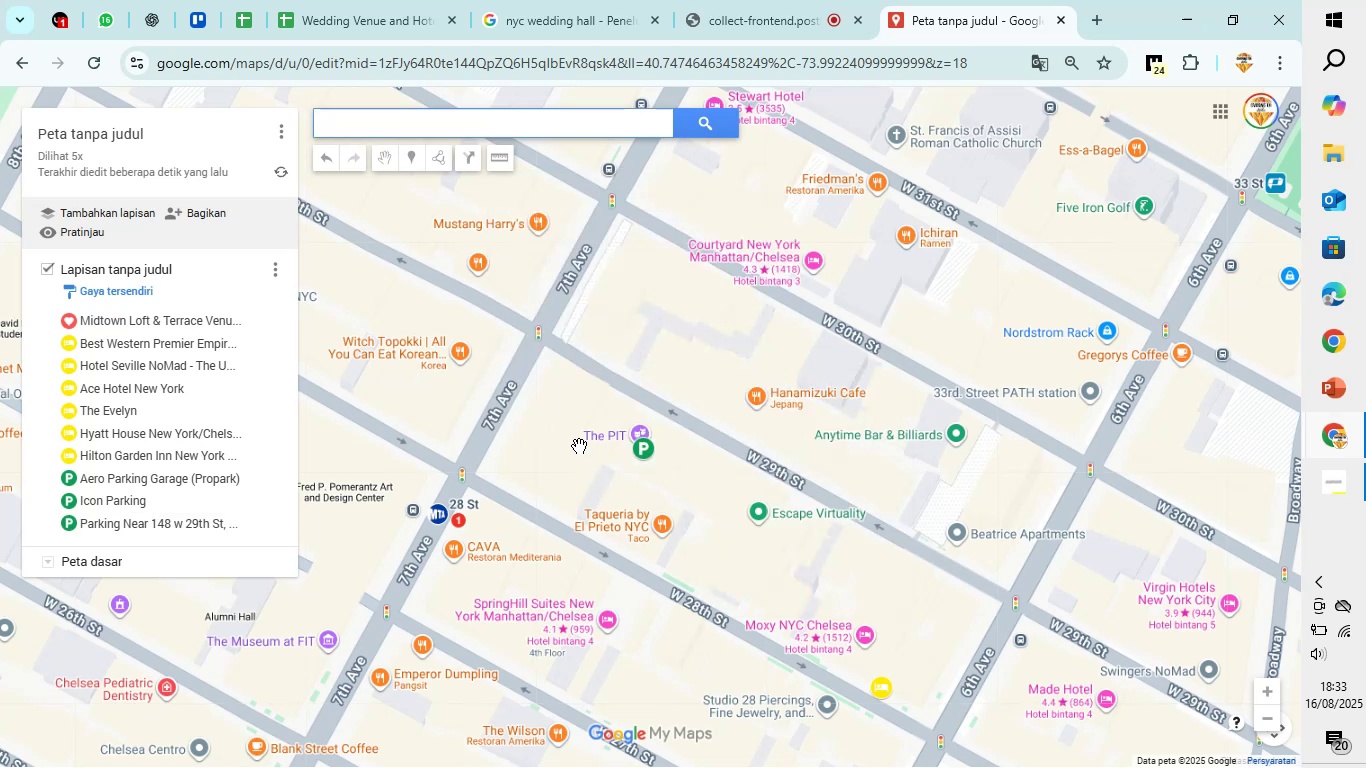 
scroll: coordinate [553, 385], scroll_direction: down, amount: 15.0
 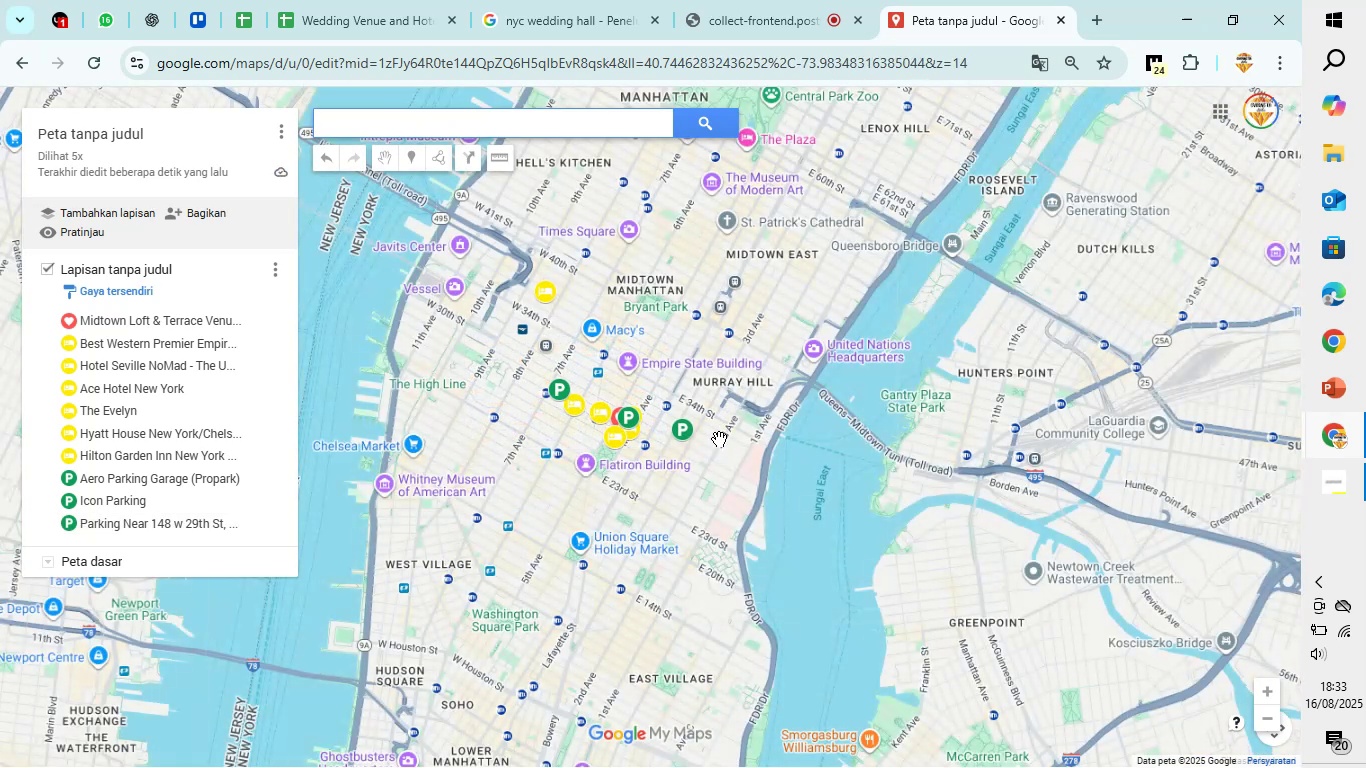 
scroll: coordinate [608, 422], scroll_direction: up, amount: 4.0
 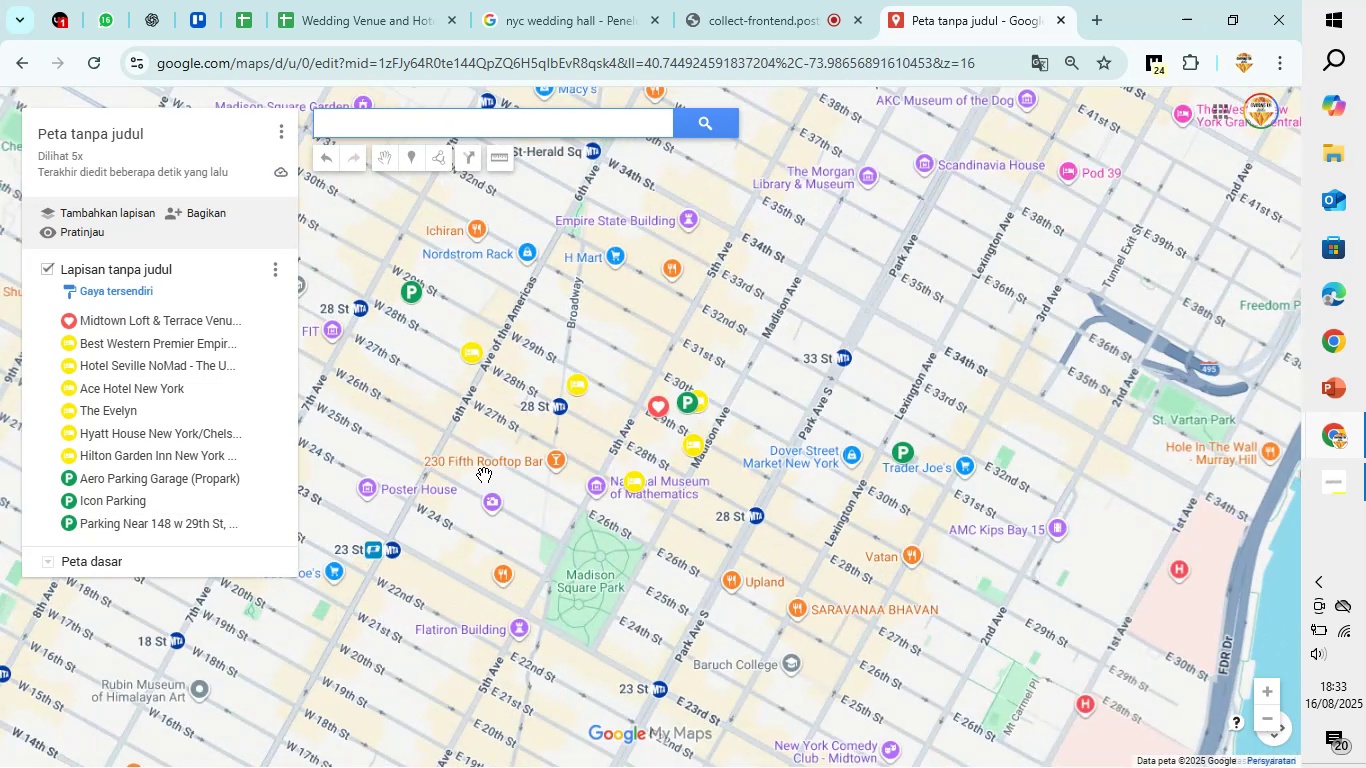 
left_click_drag(start_coordinate=[410, 399], to_coordinate=[411, 365])
 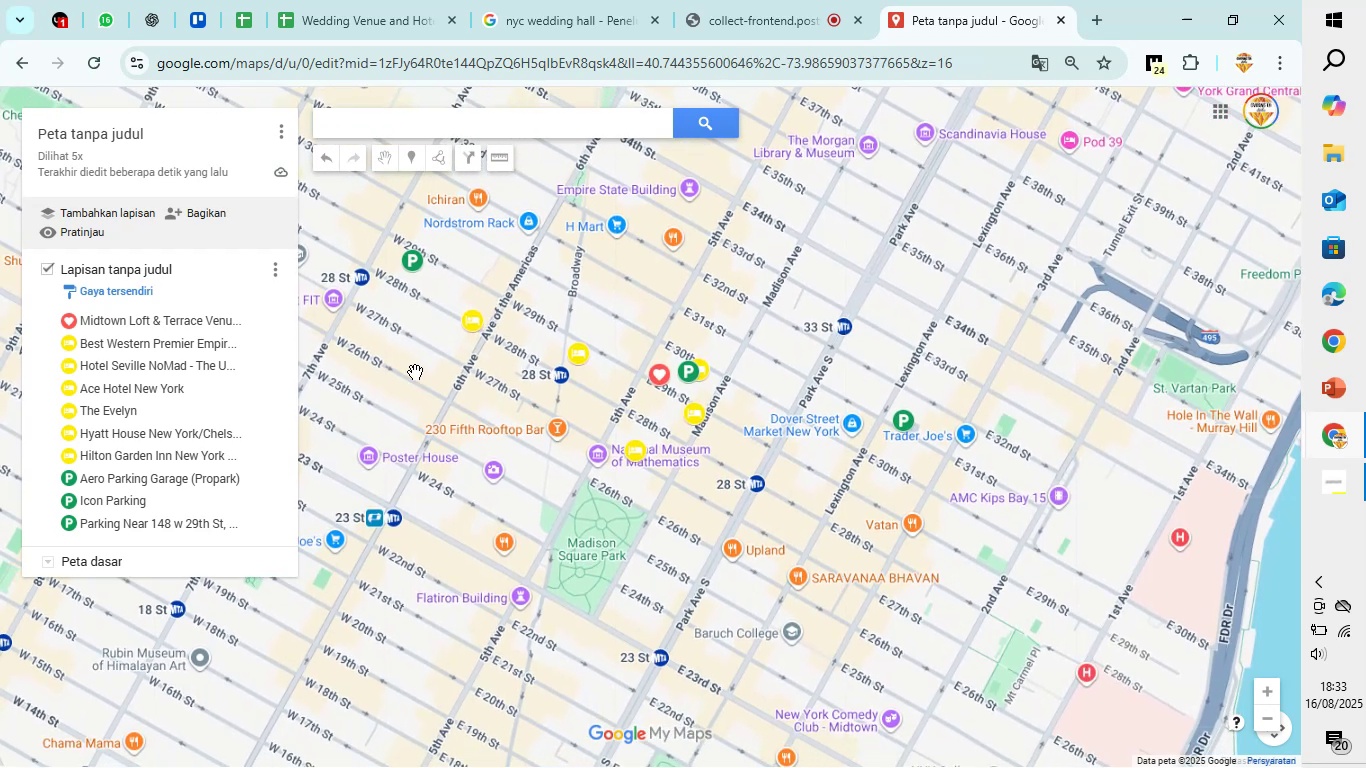 
wait(5.85)
 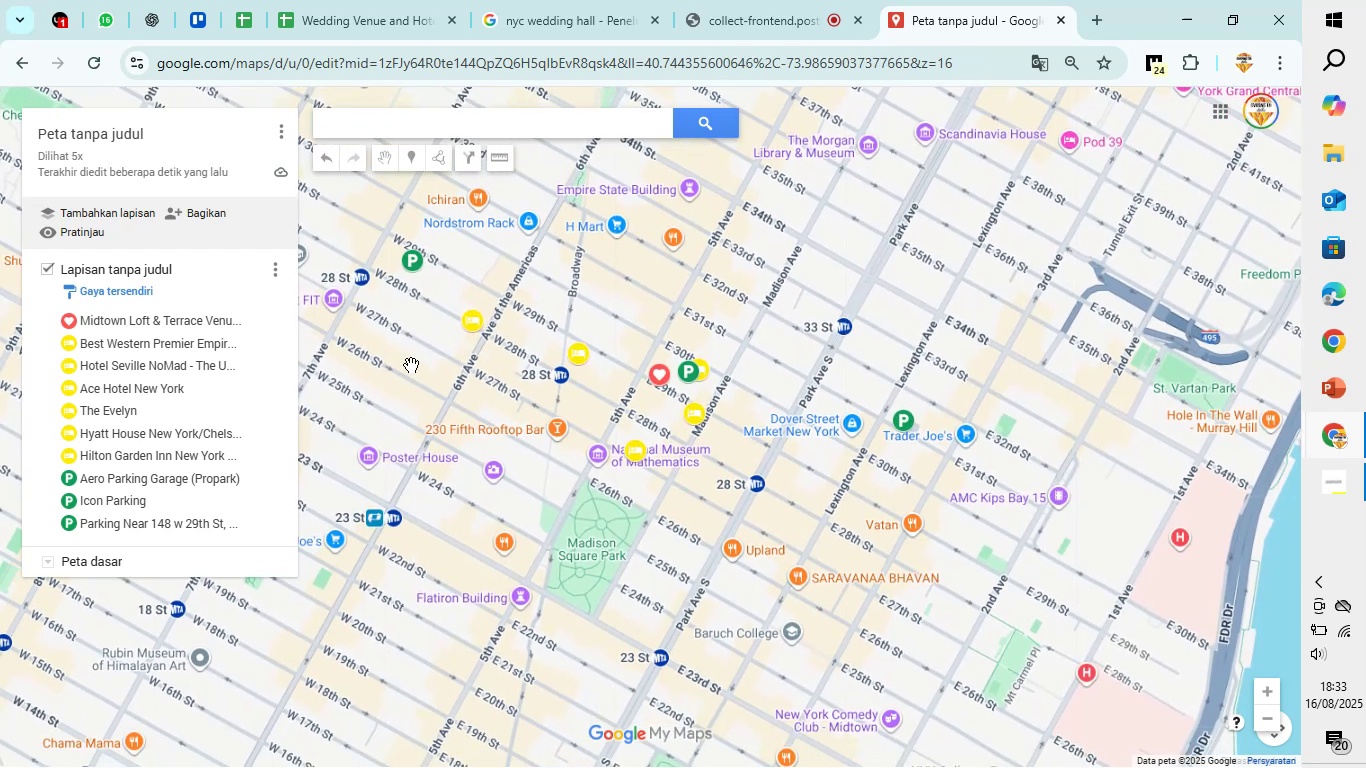 
scroll: coordinate [415, 372], scroll_direction: up, amount: 1.0
 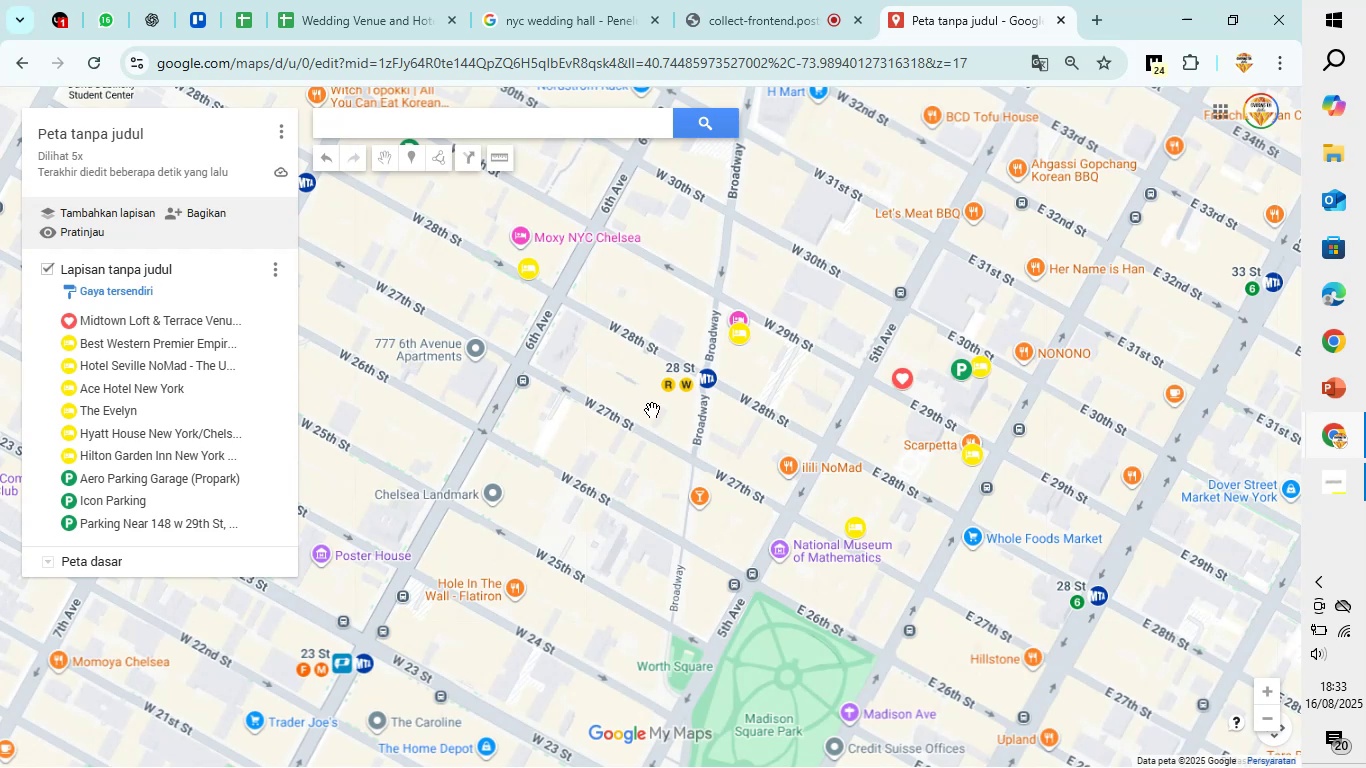 
wait(6.59)
 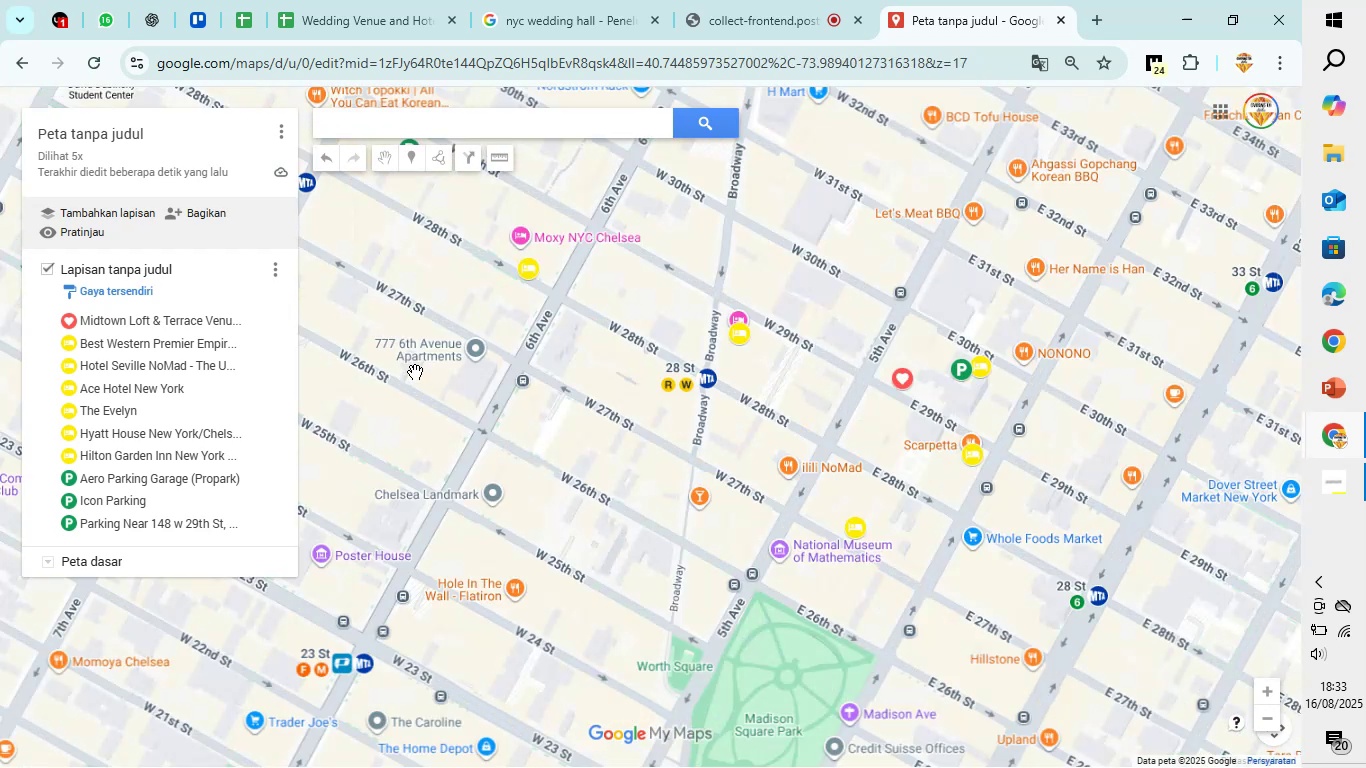 
scroll: coordinate [649, 410], scroll_direction: down, amount: 2.0
 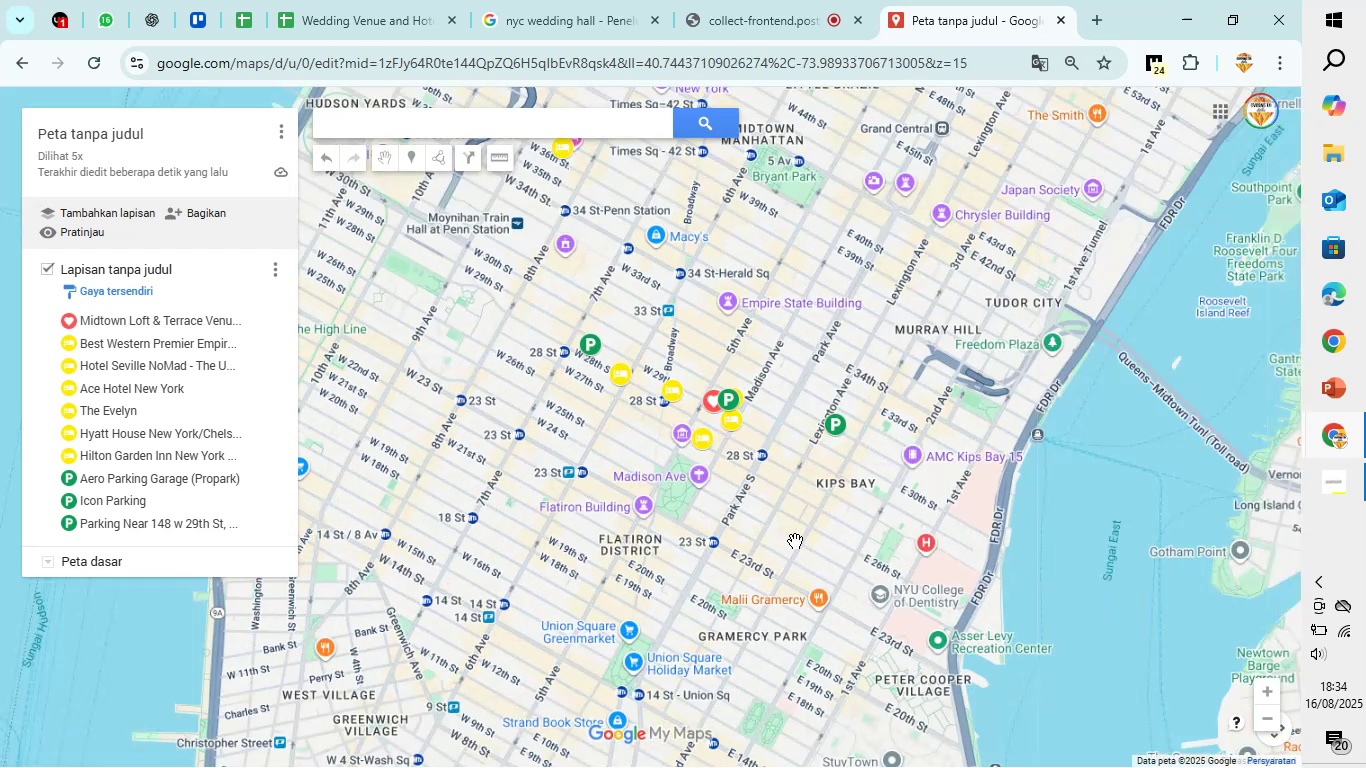 
left_click_drag(start_coordinate=[801, 543], to_coordinate=[774, 515])
 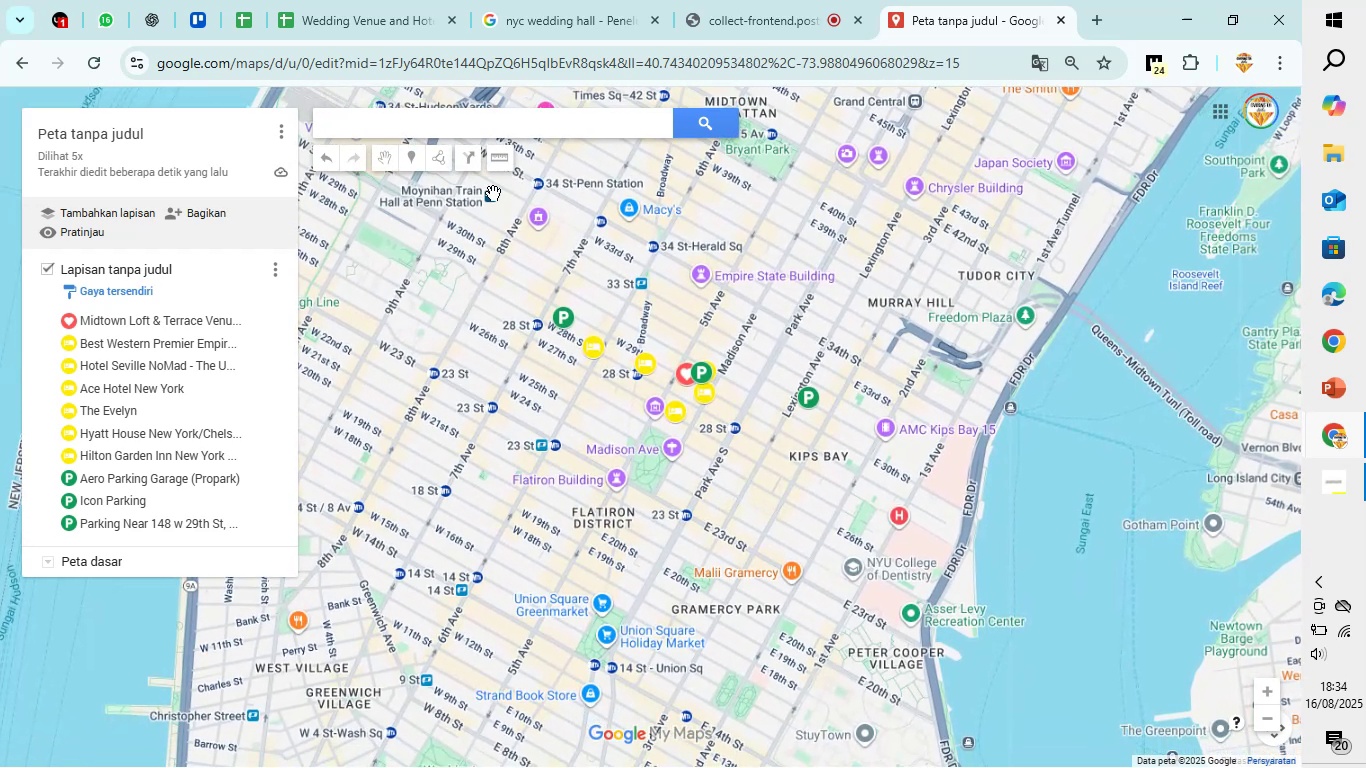 
left_click([355, 0])
 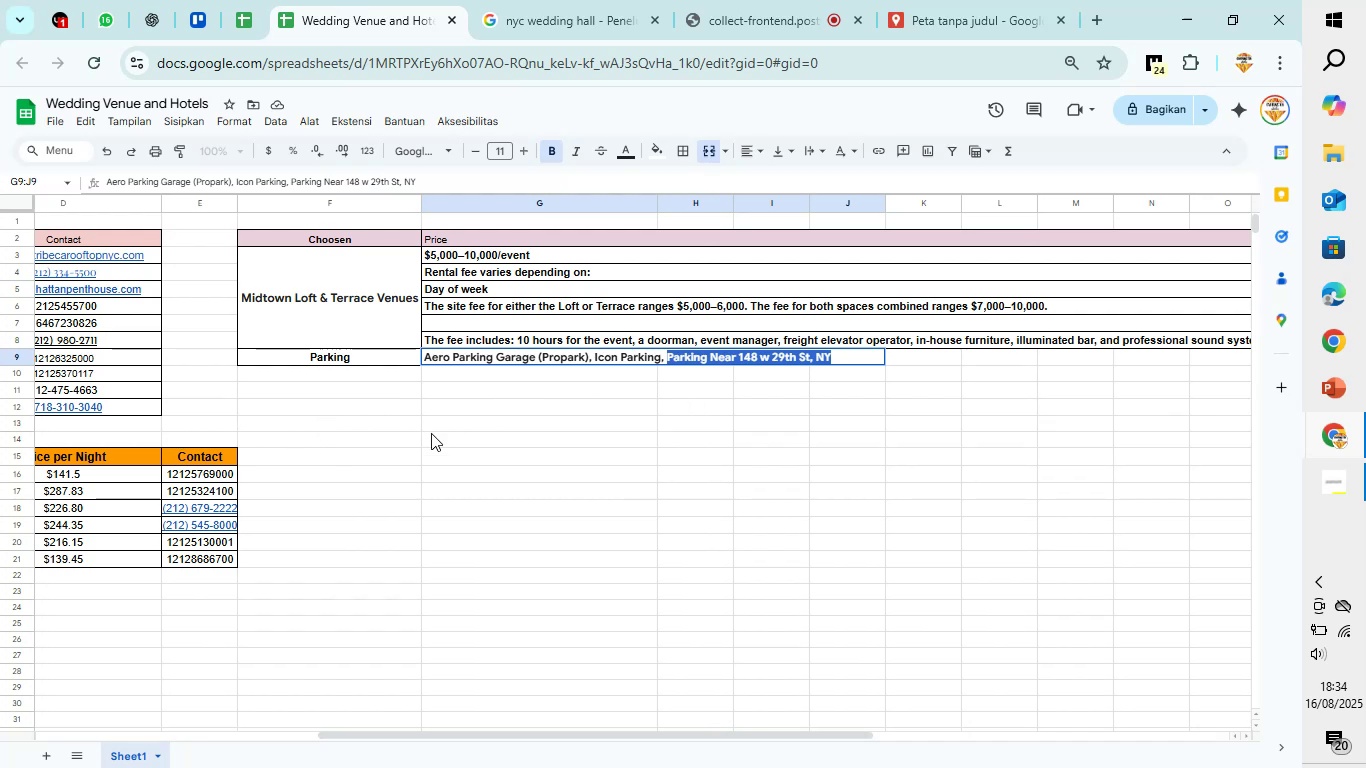 
wait(7.74)
 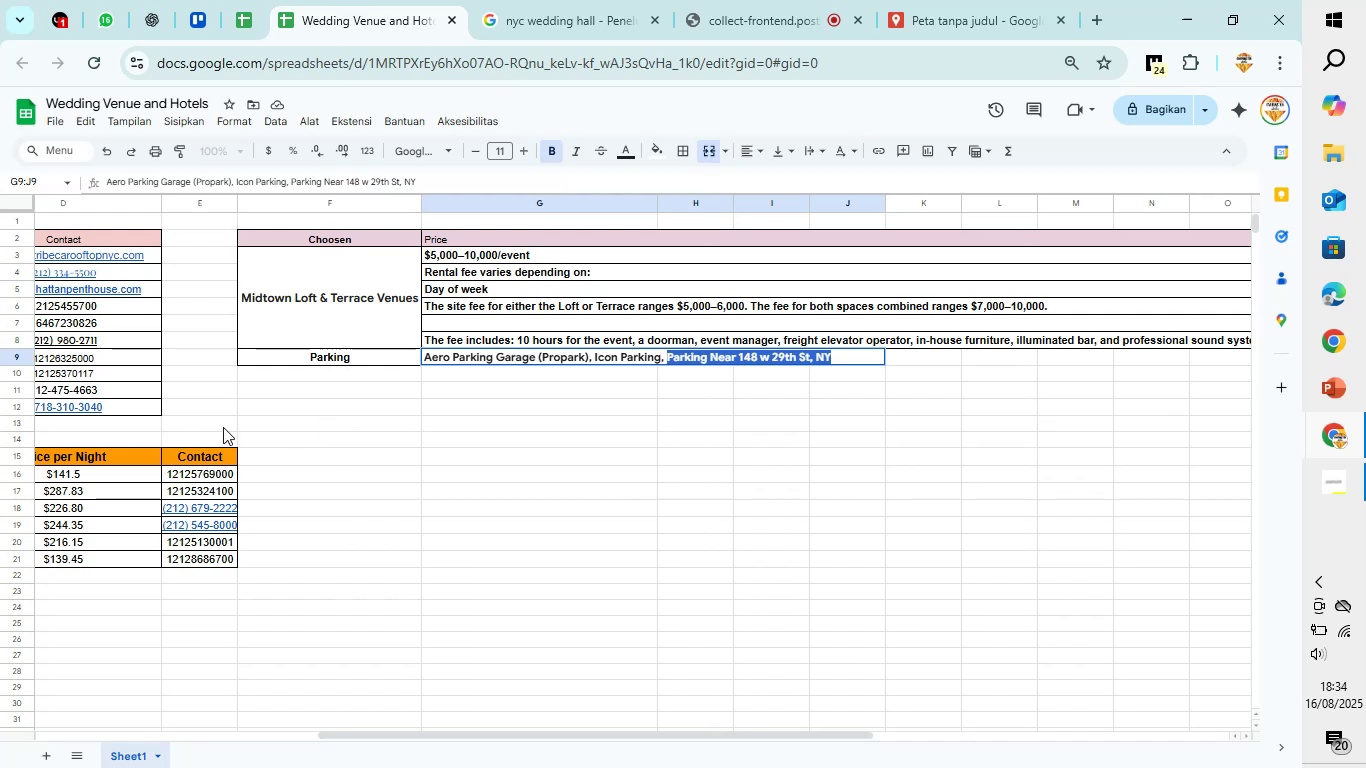 
left_click_drag(start_coordinate=[470, 731], to_coordinate=[103, 712])
 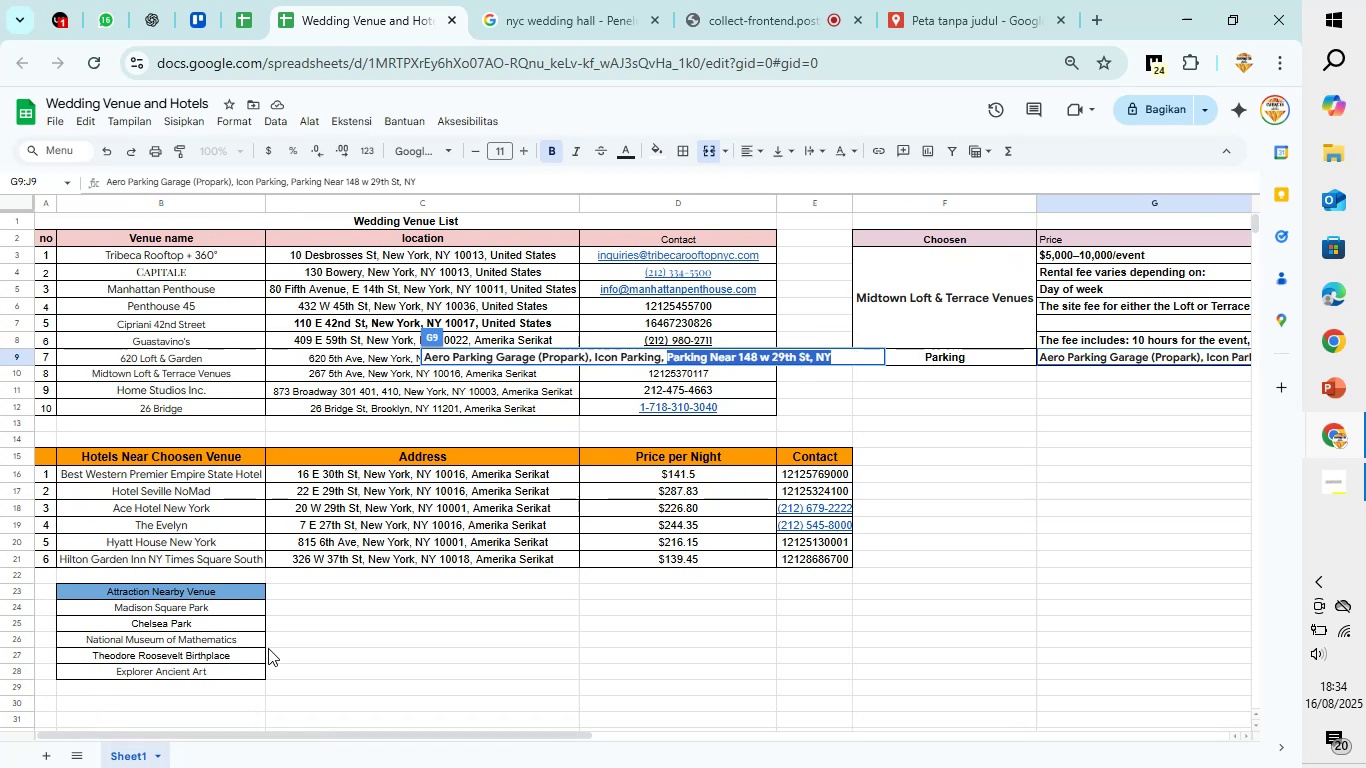 
wait(6.99)
 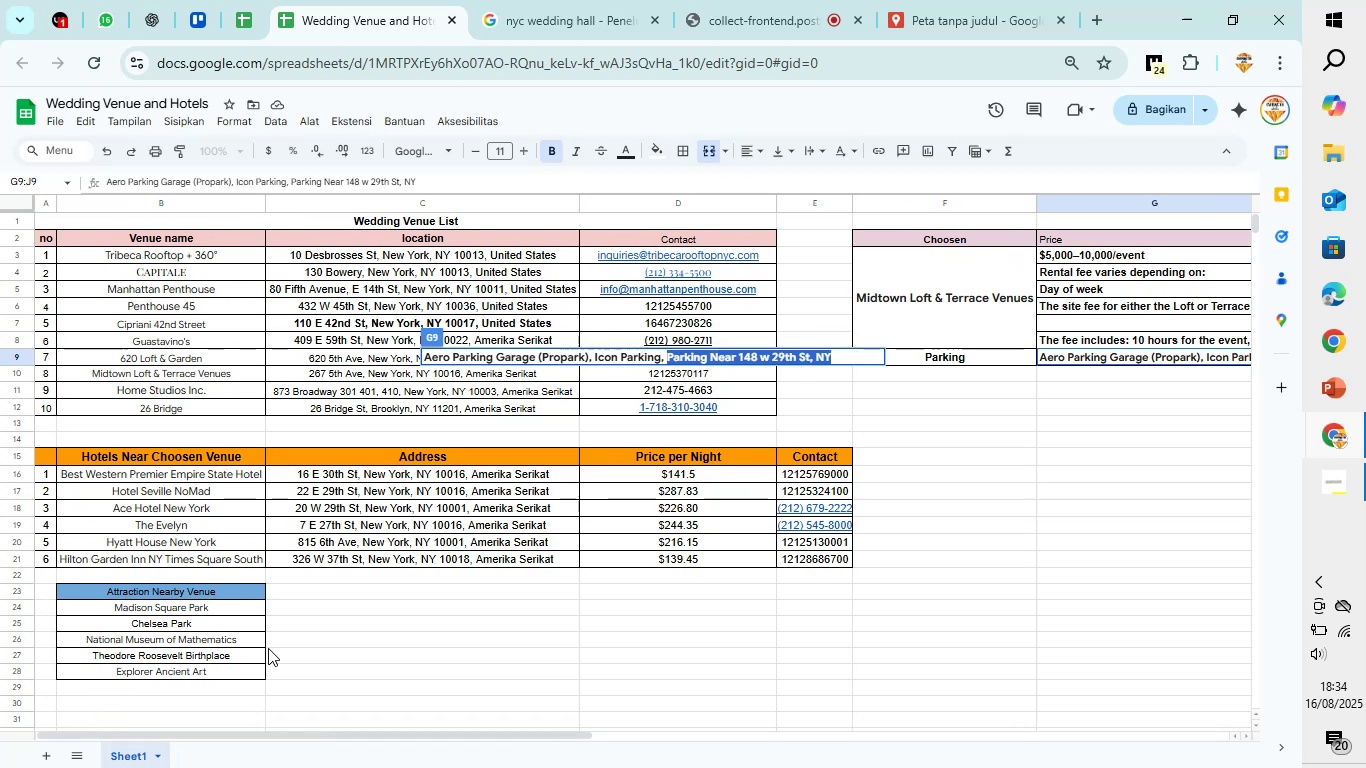 
left_click([229, 605])
 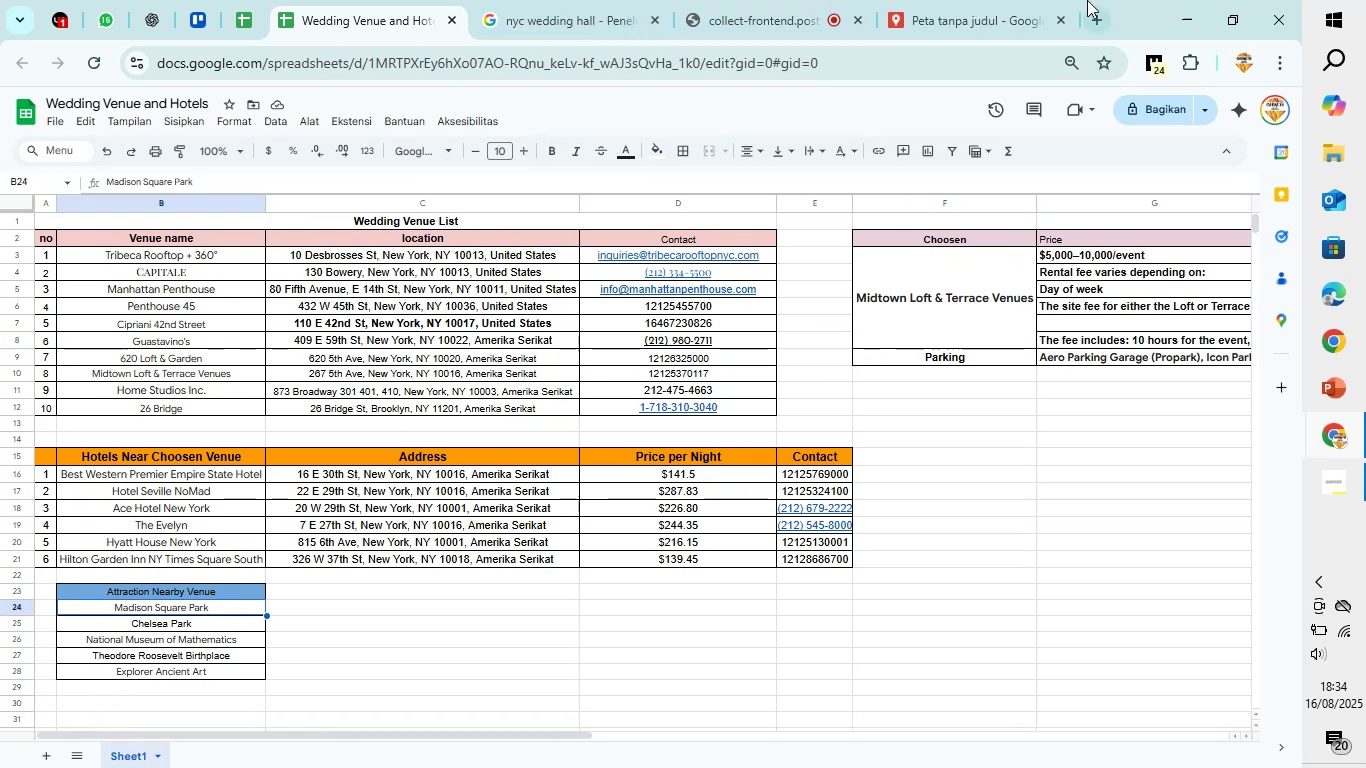 
left_click([990, 0])
 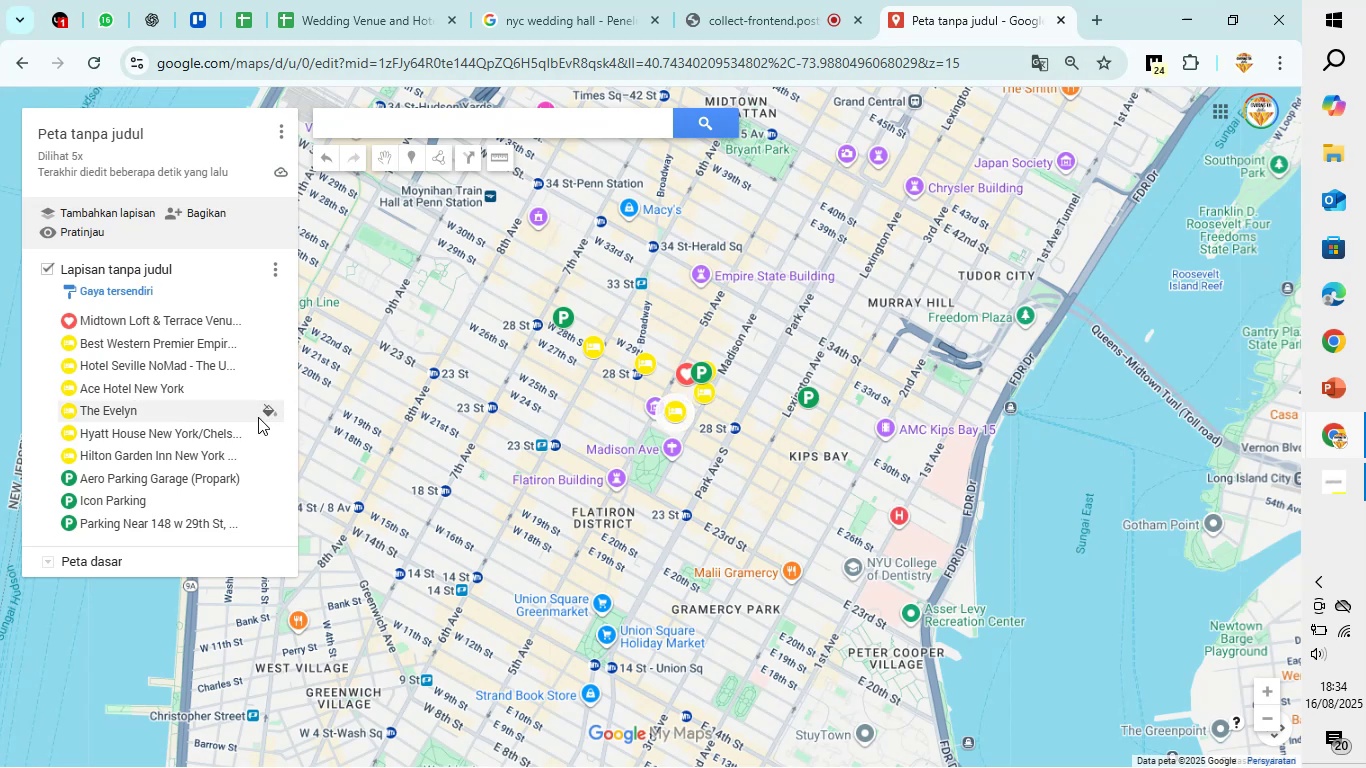 
scroll: coordinate [253, 435], scroll_direction: down, amount: 3.0
 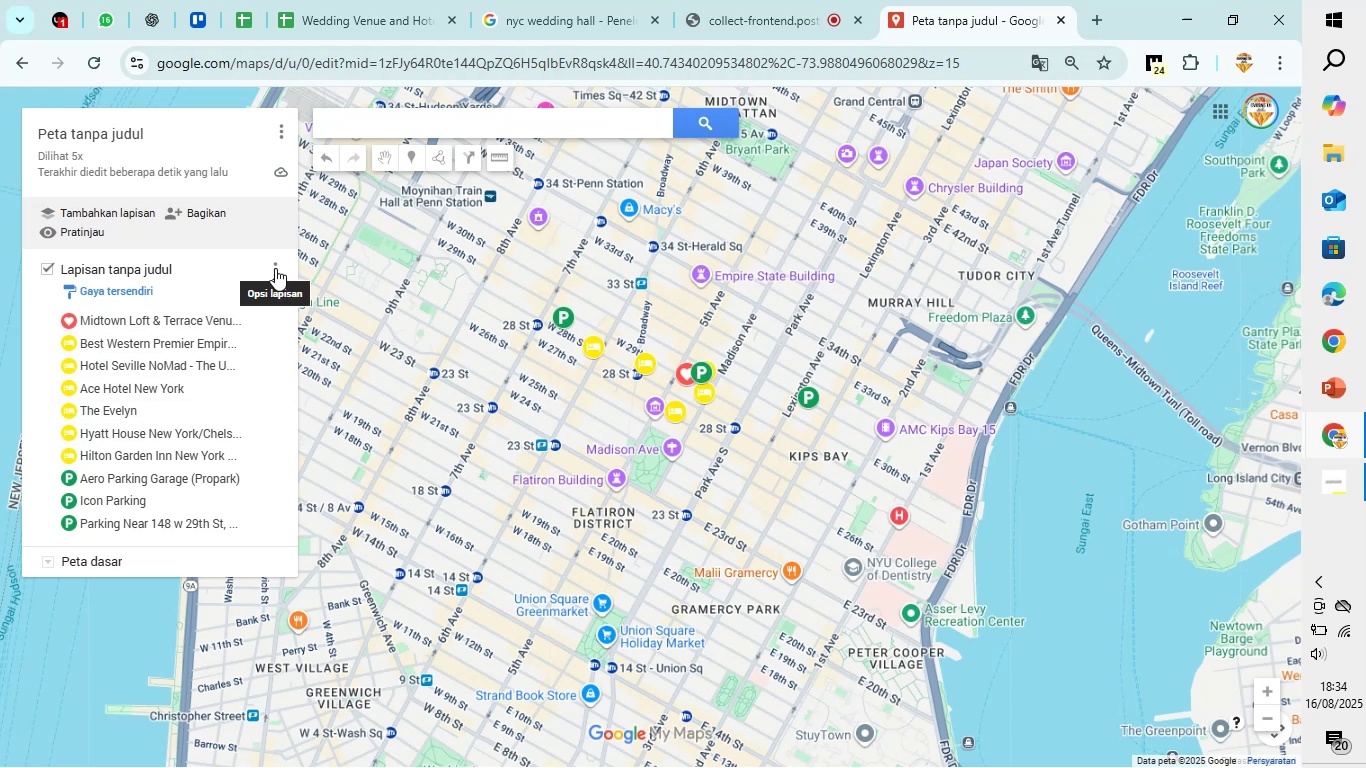 
left_click([277, 268])
 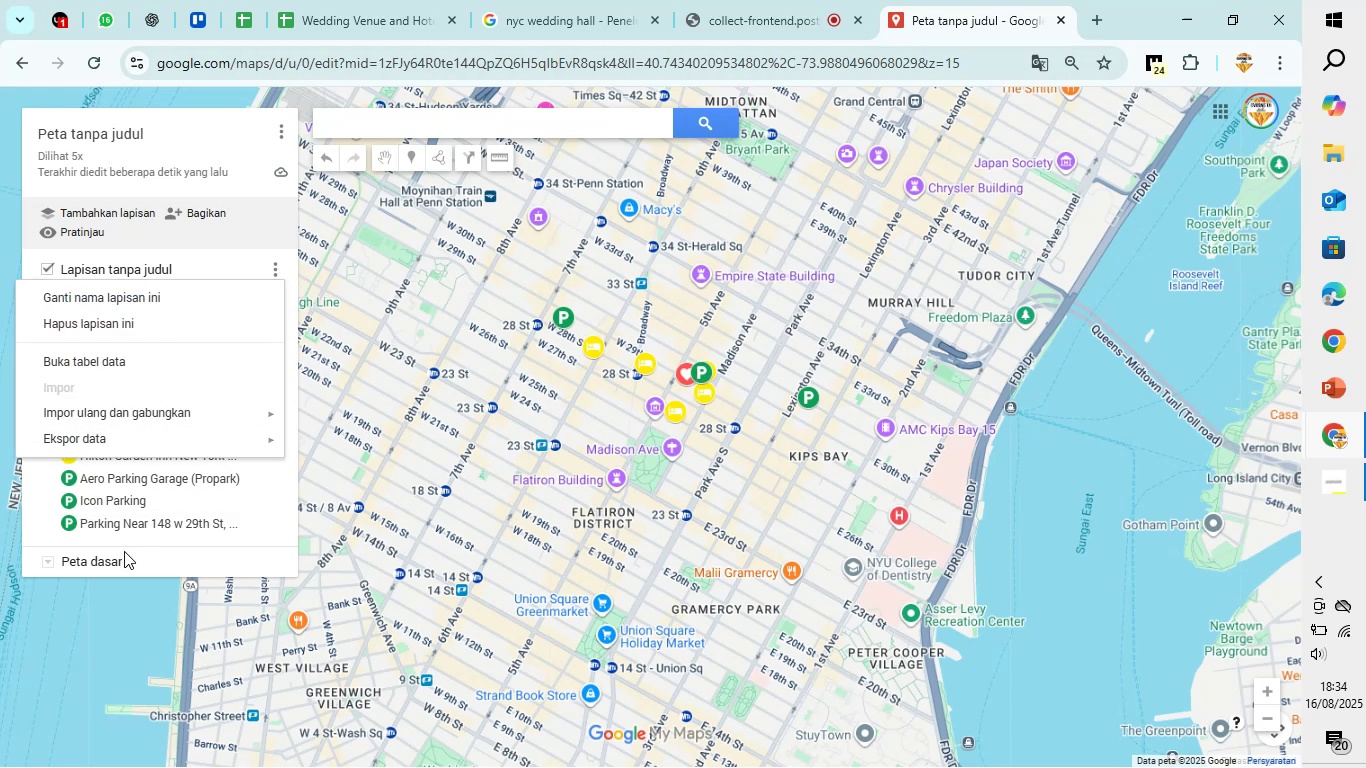 
left_click([175, 572])
 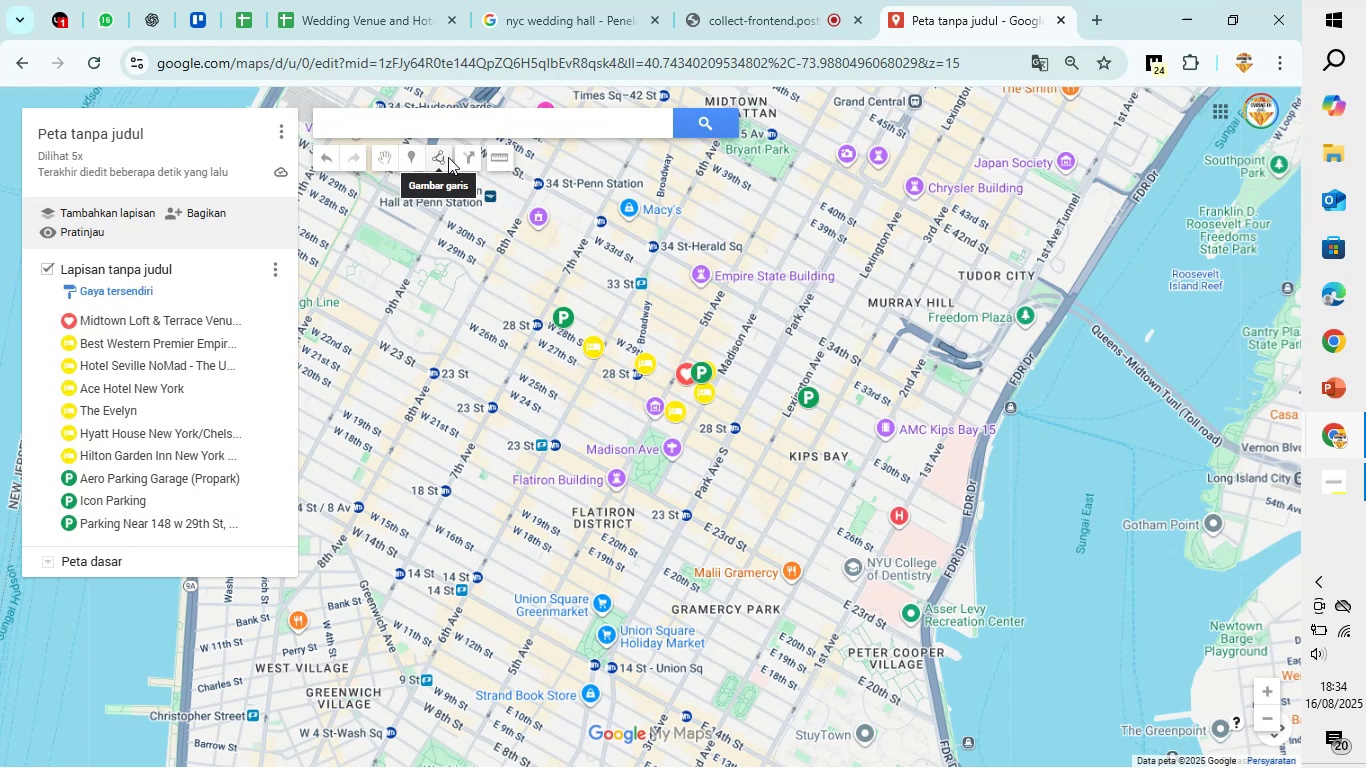 
left_click([460, 159])
 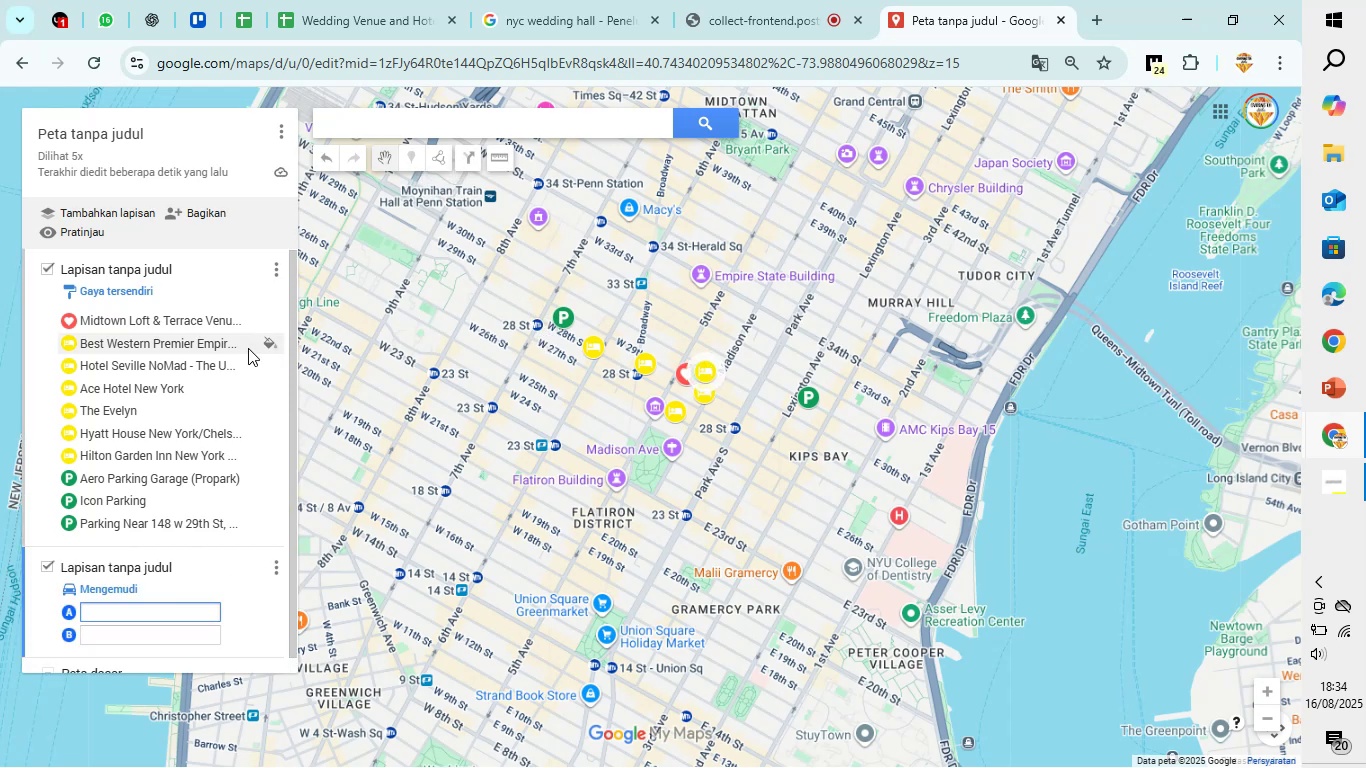 
wait(7.11)
 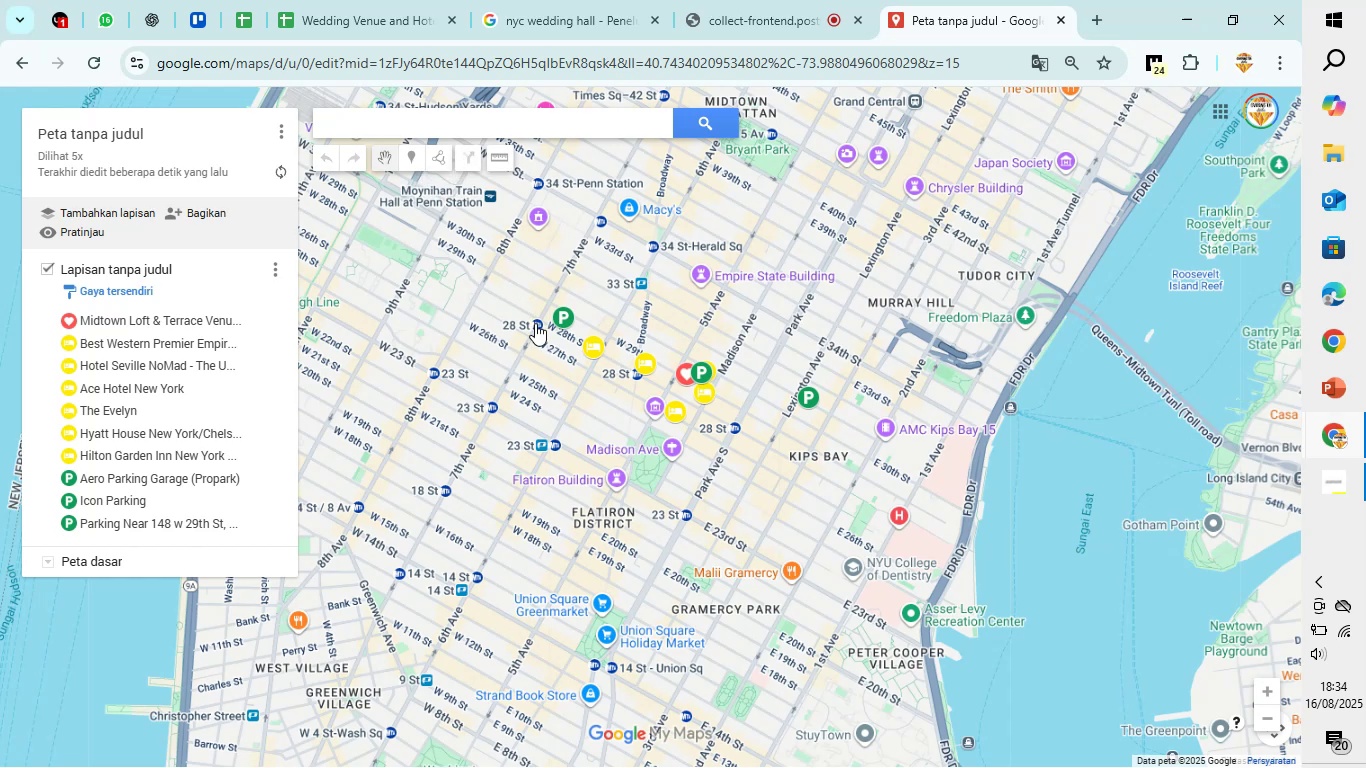 
left_click([470, 164])
 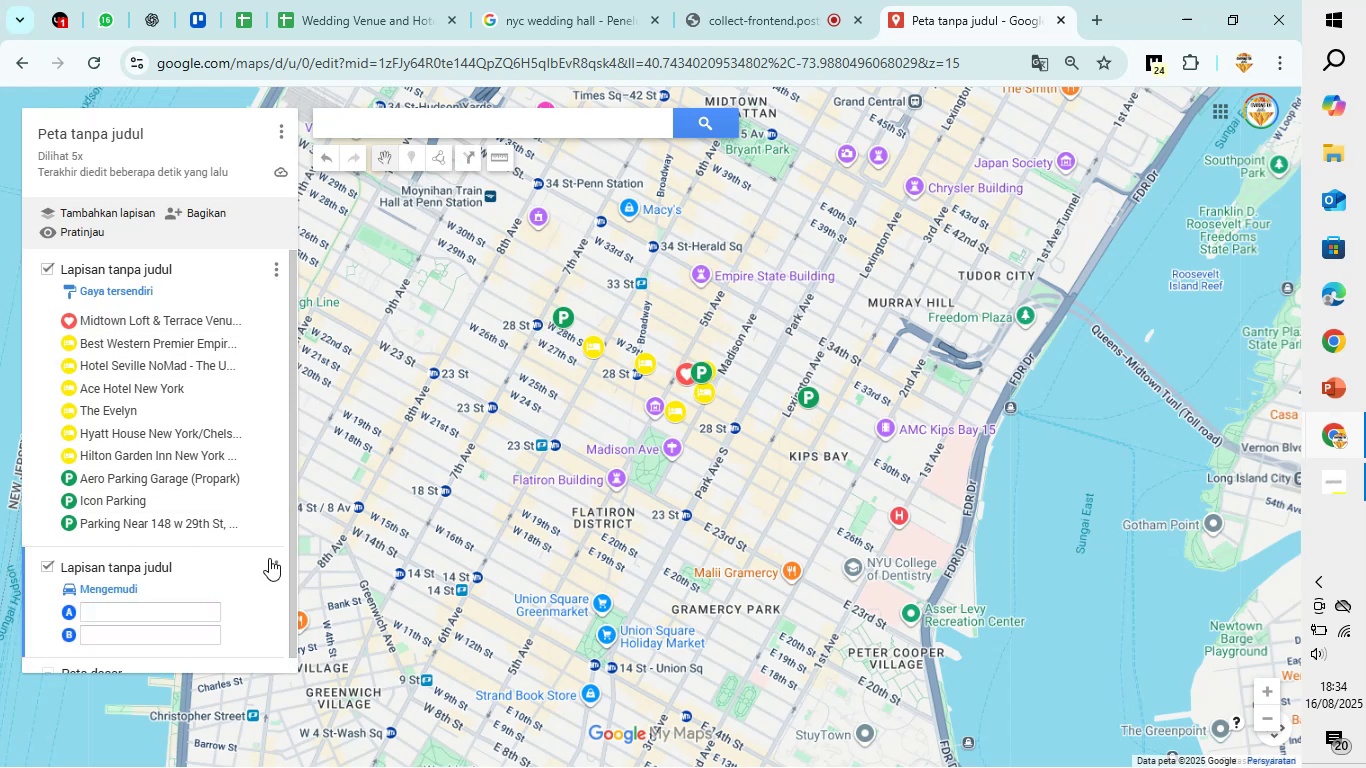 
left_click([270, 560])
 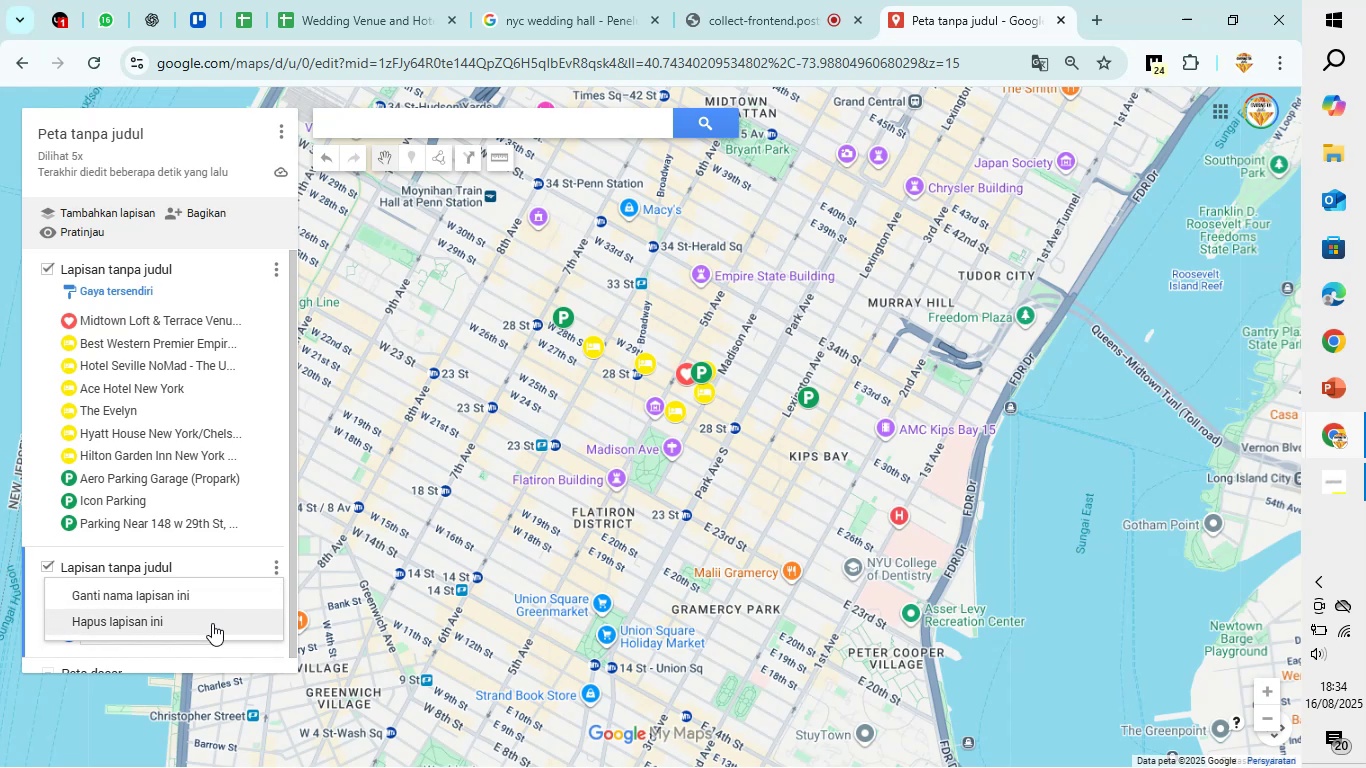 
left_click([212, 623])
 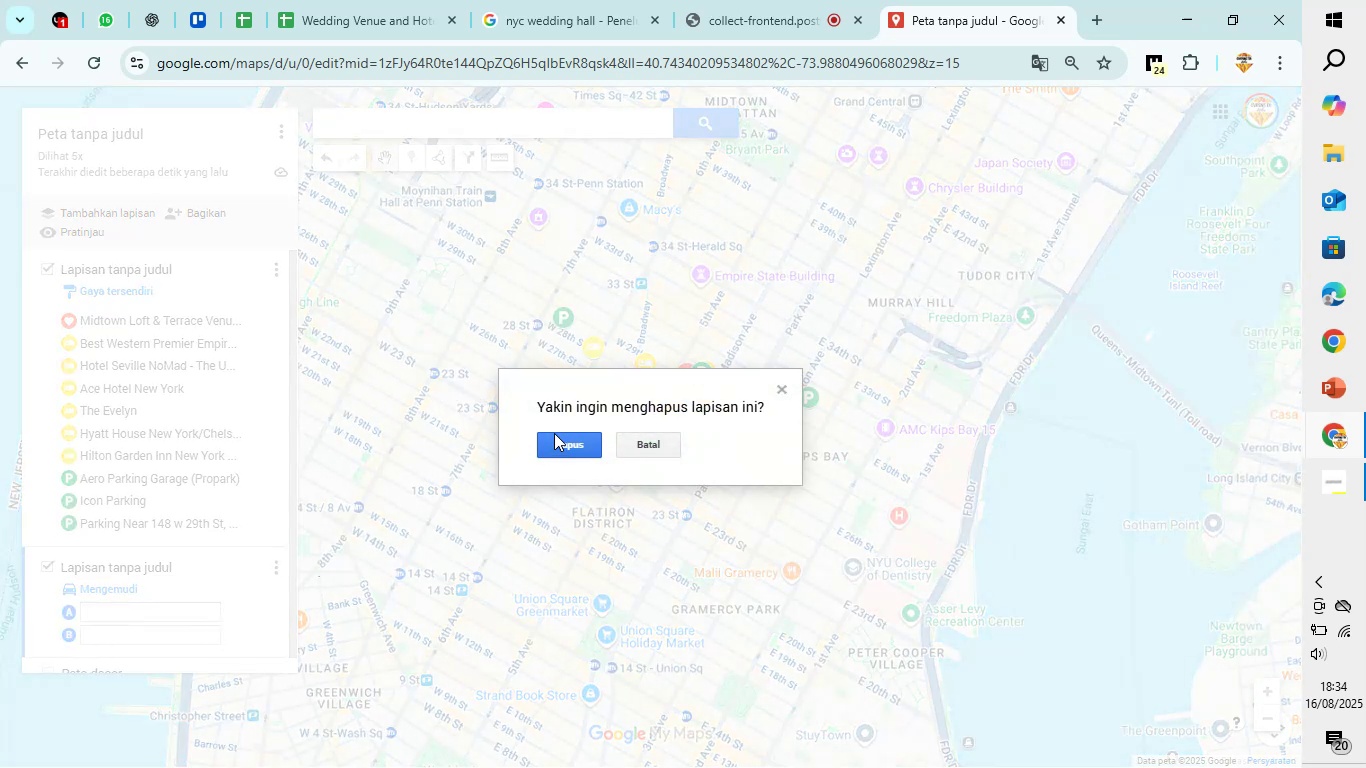 
left_click([556, 440])
 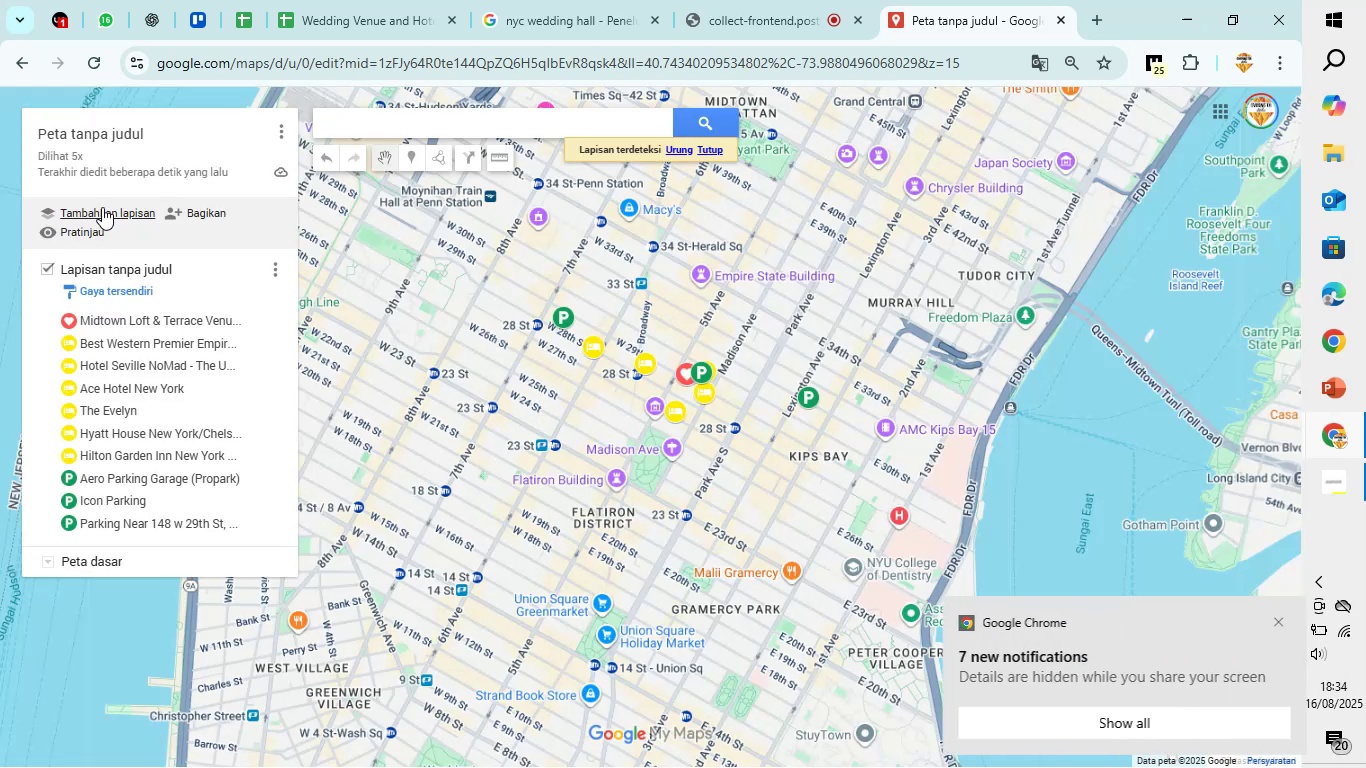 
left_click([105, 206])
 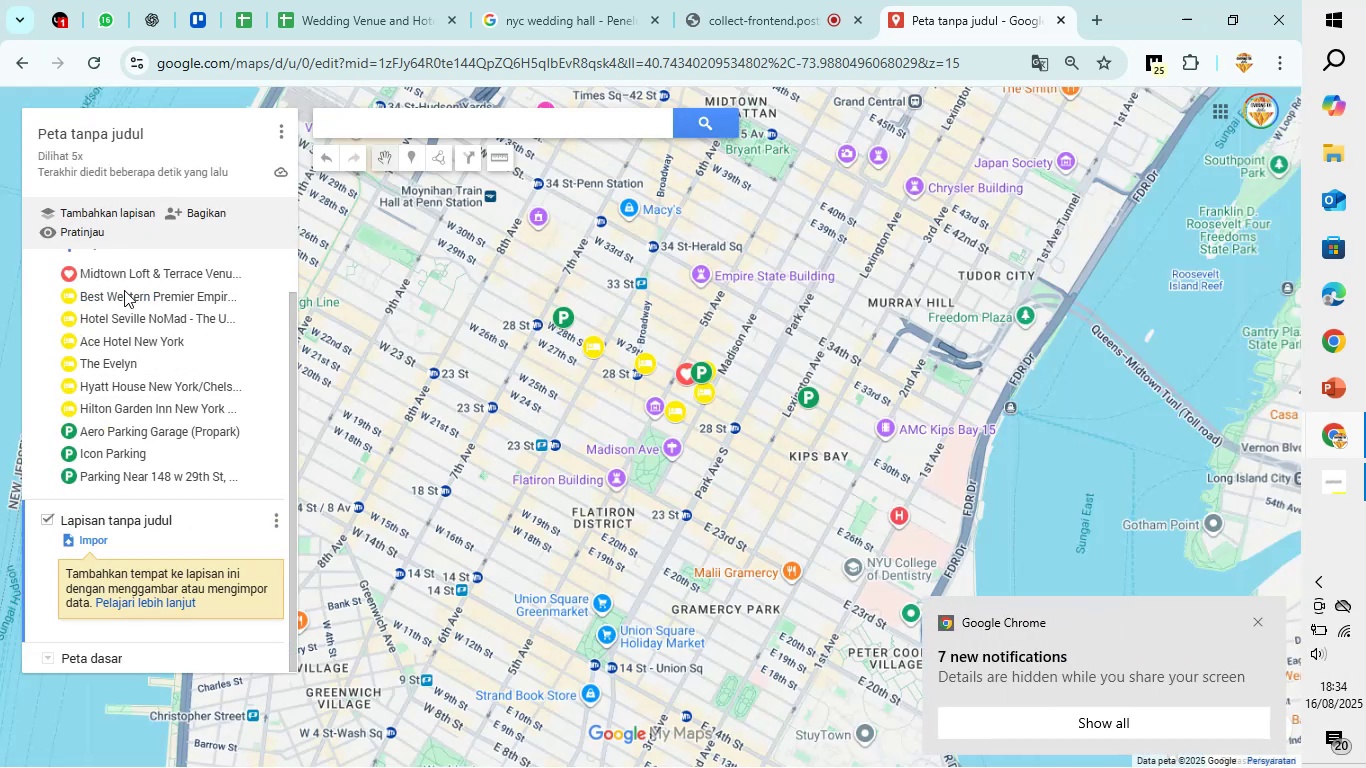 
scroll: coordinate [131, 408], scroll_direction: down, amount: 1.0
 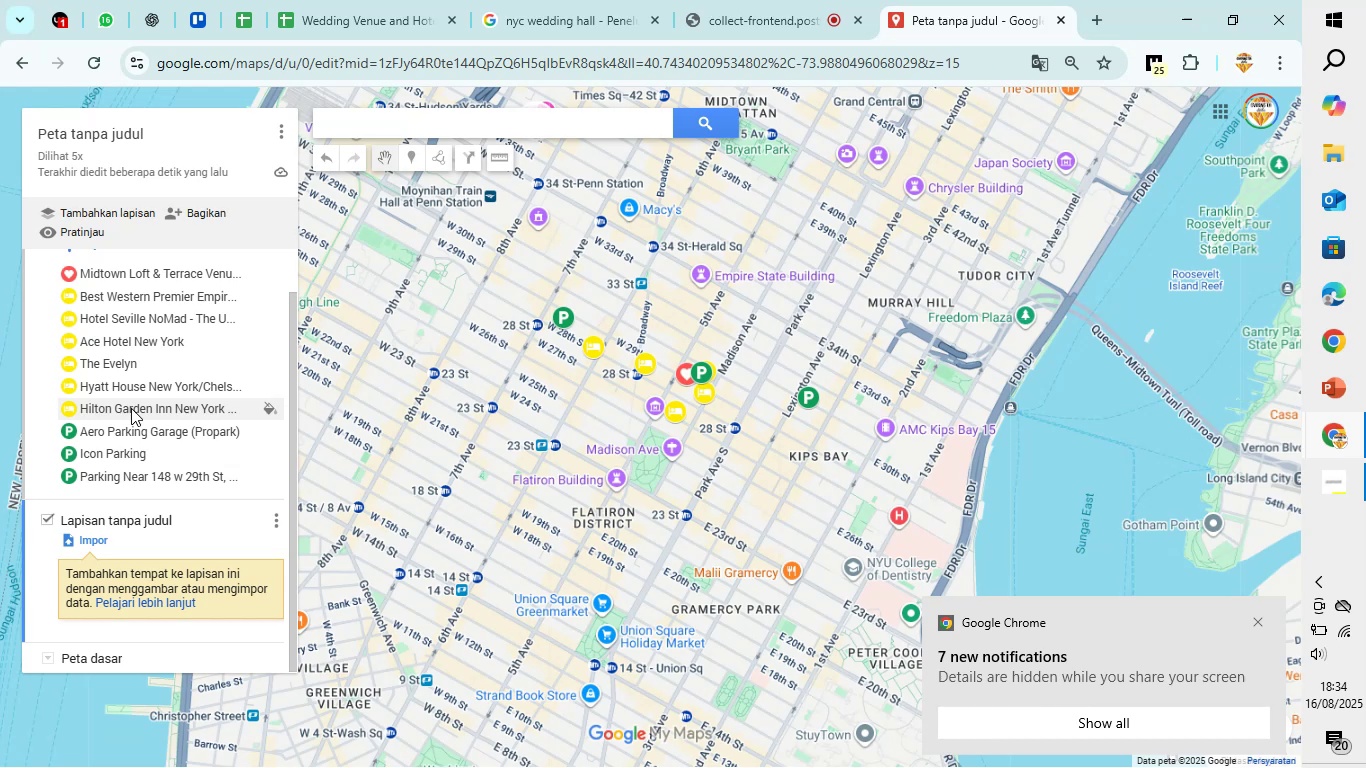 
scroll: coordinate [131, 408], scroll_direction: up, amount: 3.0
 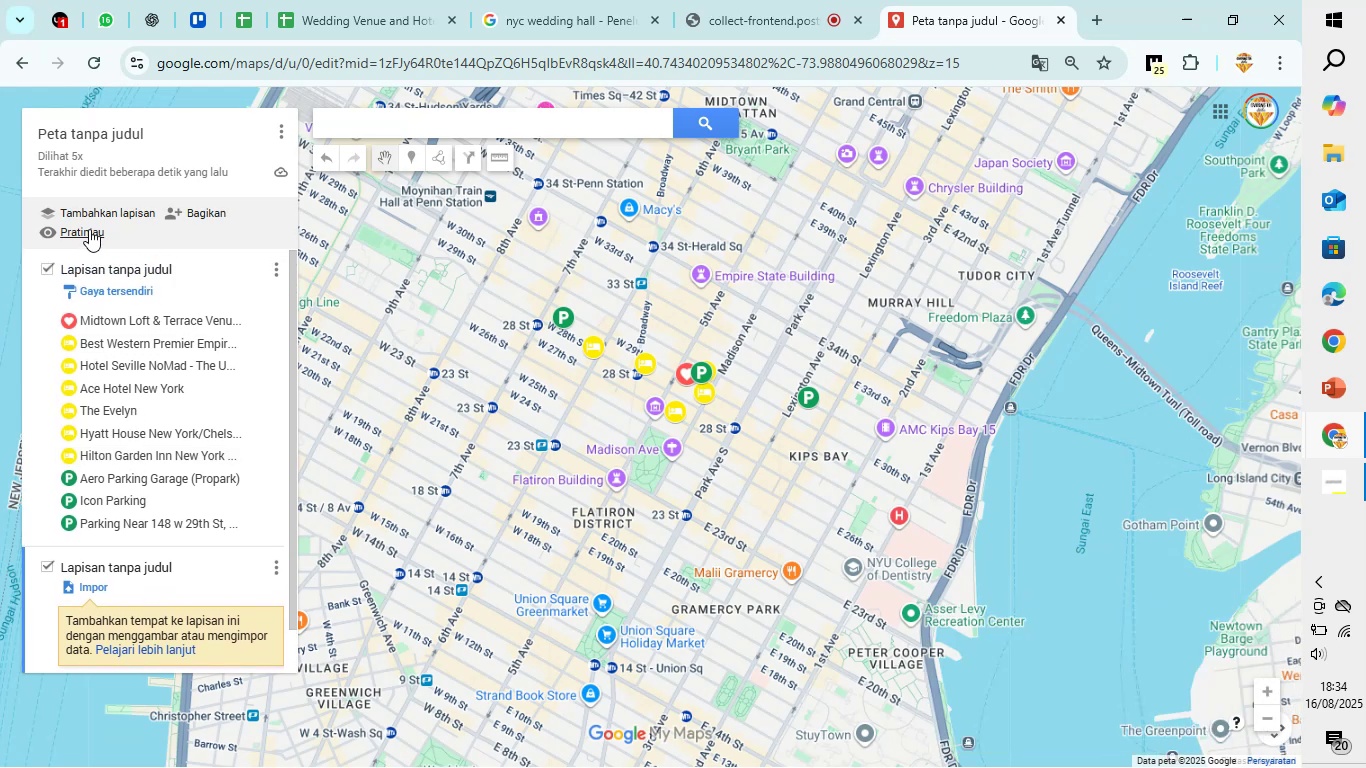 
left_click([89, 229])
 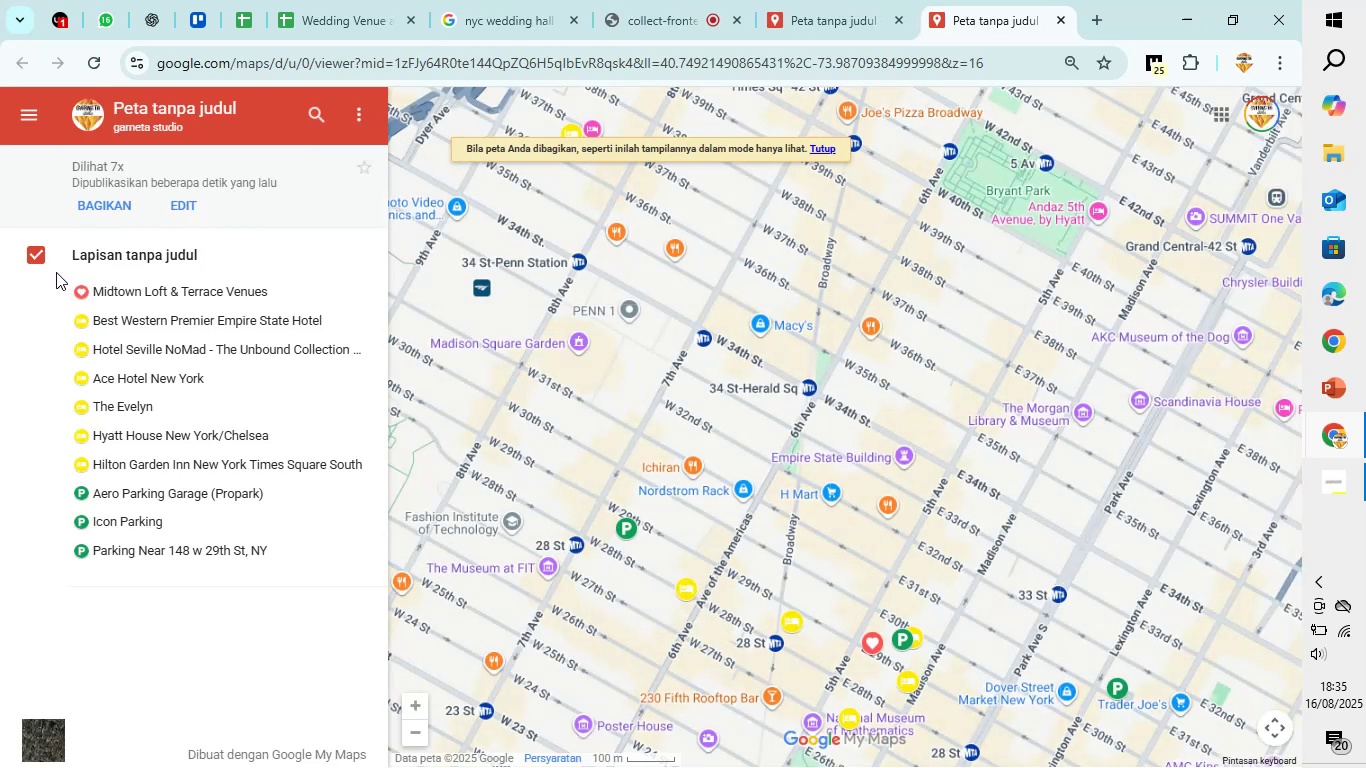 
wait(6.48)
 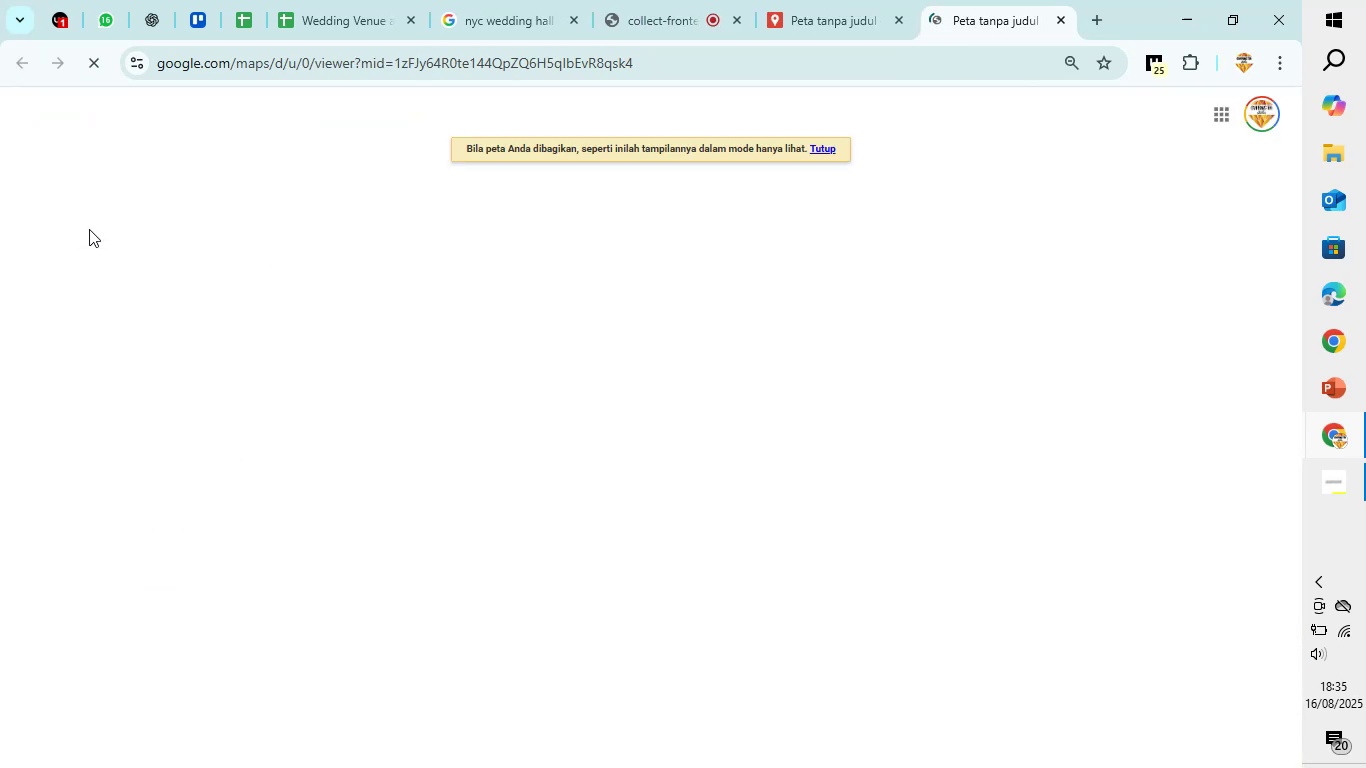 
scroll: coordinate [711, 449], scroll_direction: down, amount: 3.0
 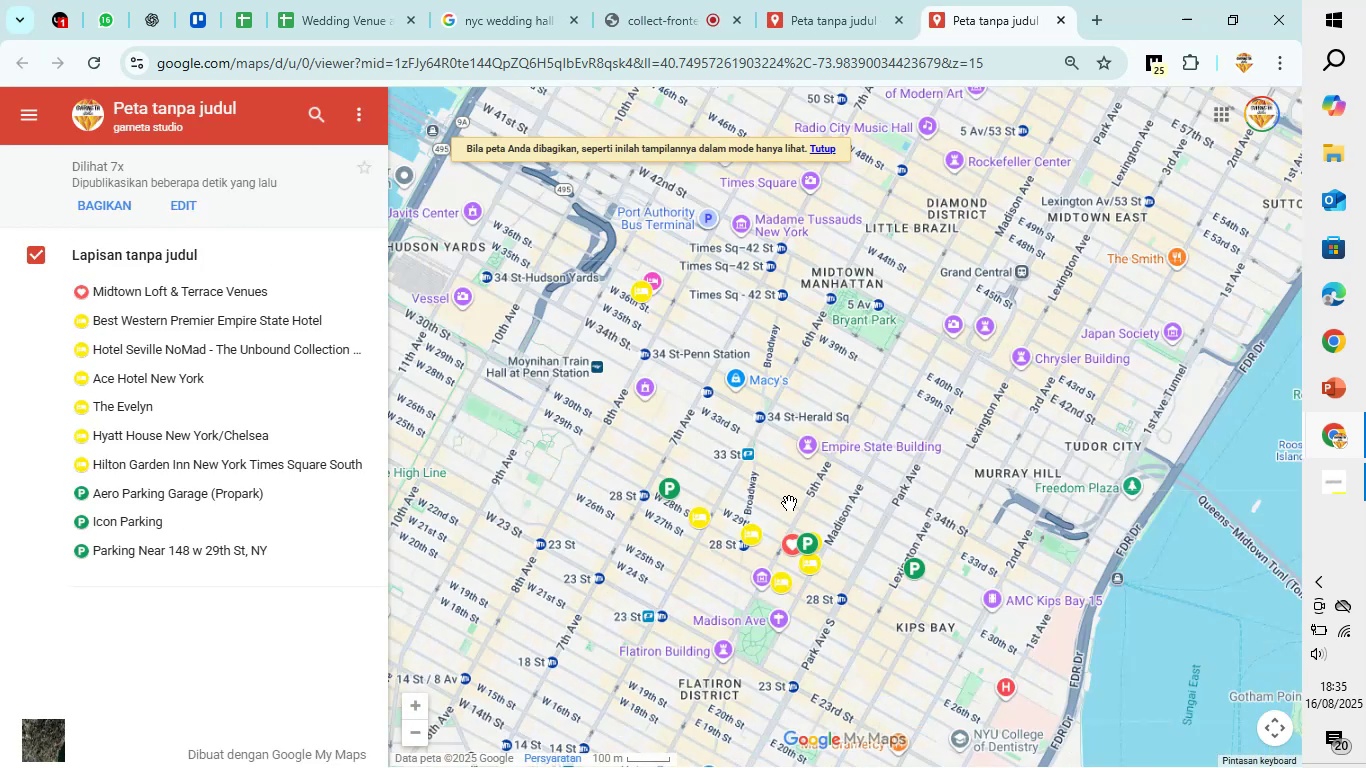 
left_click_drag(start_coordinate=[794, 501], to_coordinate=[777, 405])
 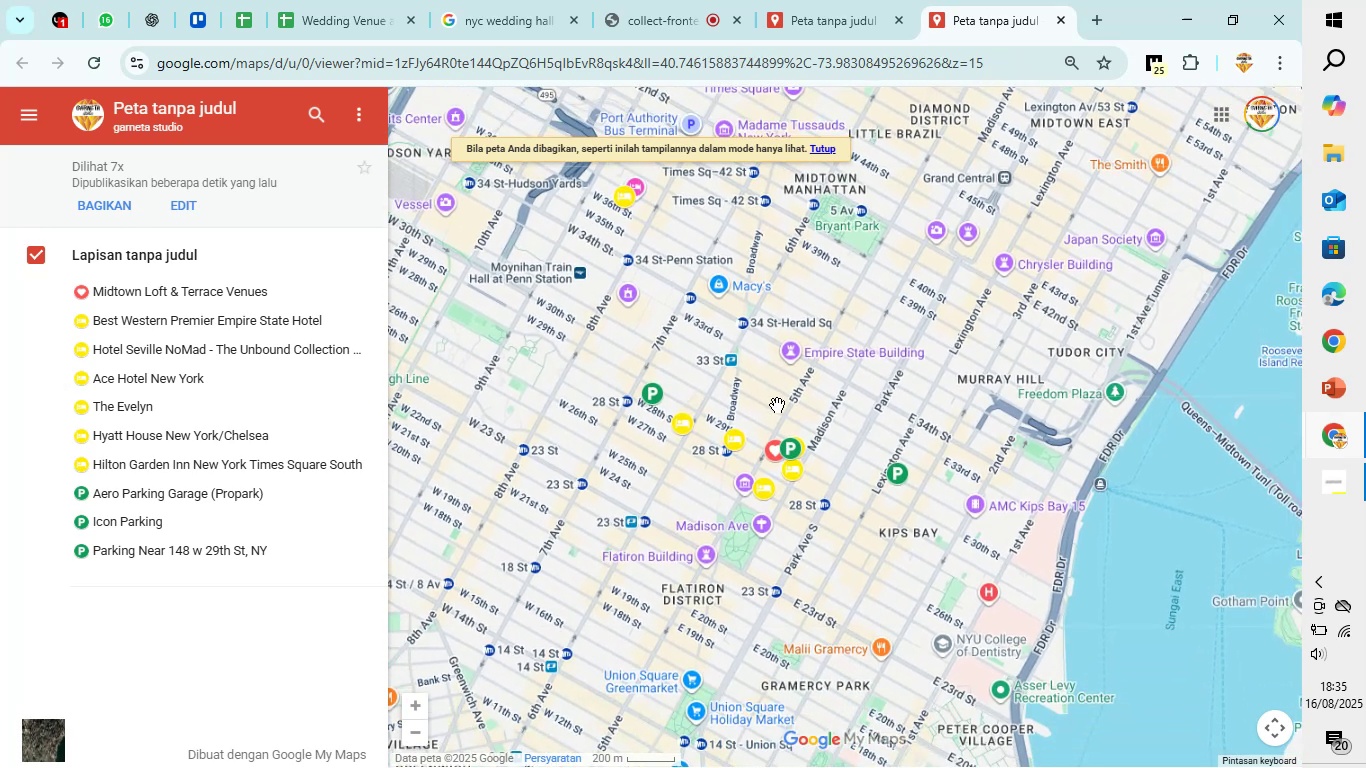 
scroll: coordinate [777, 405], scroll_direction: up, amount: 1.0
 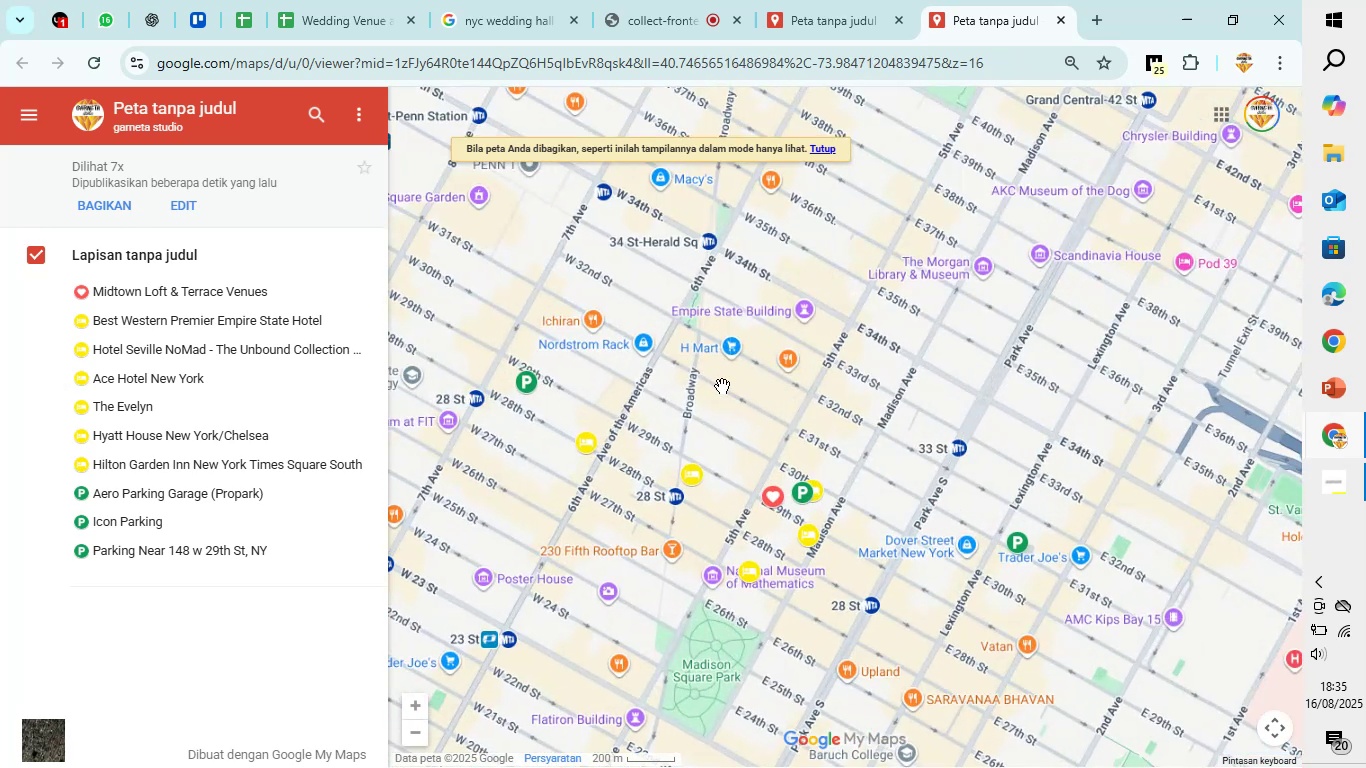 
scroll: coordinate [722, 386], scroll_direction: down, amount: 1.0
 